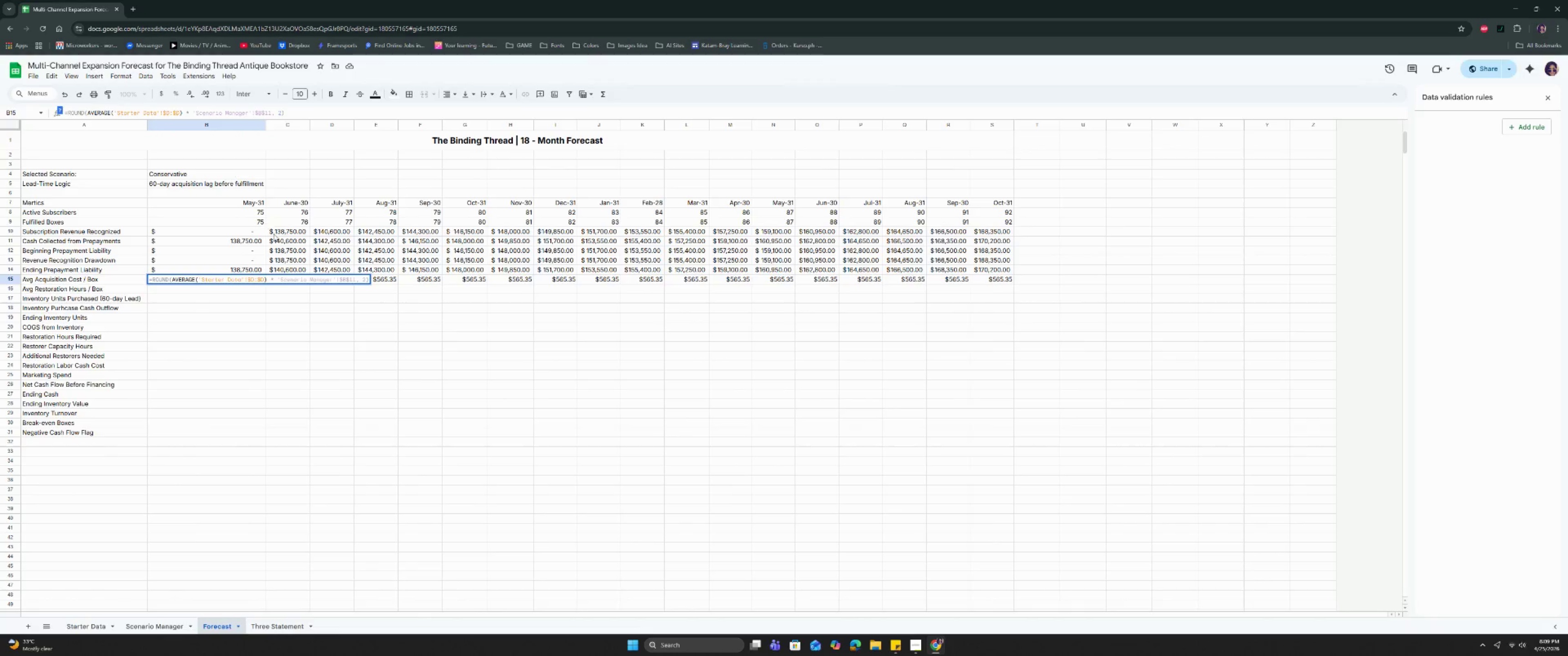 
left_click([229, 340])
 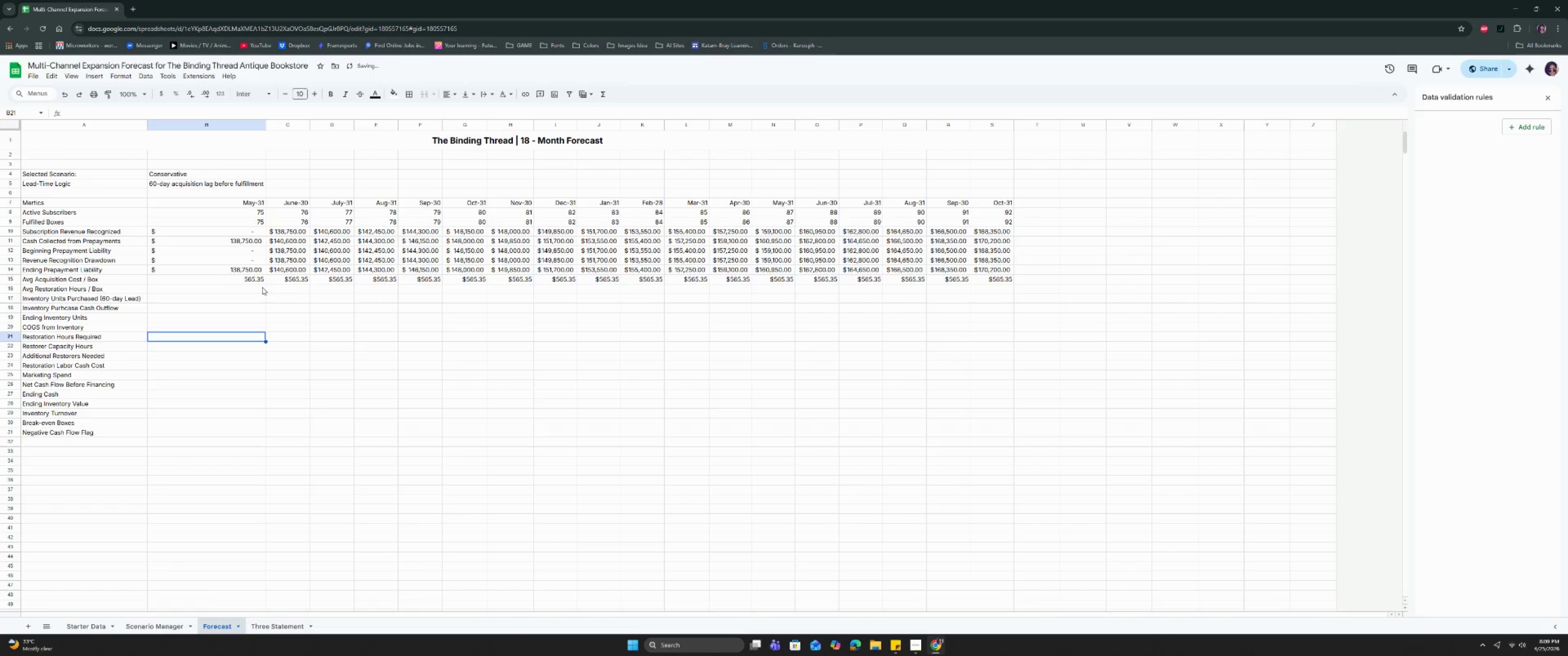 
left_click([263, 284])
 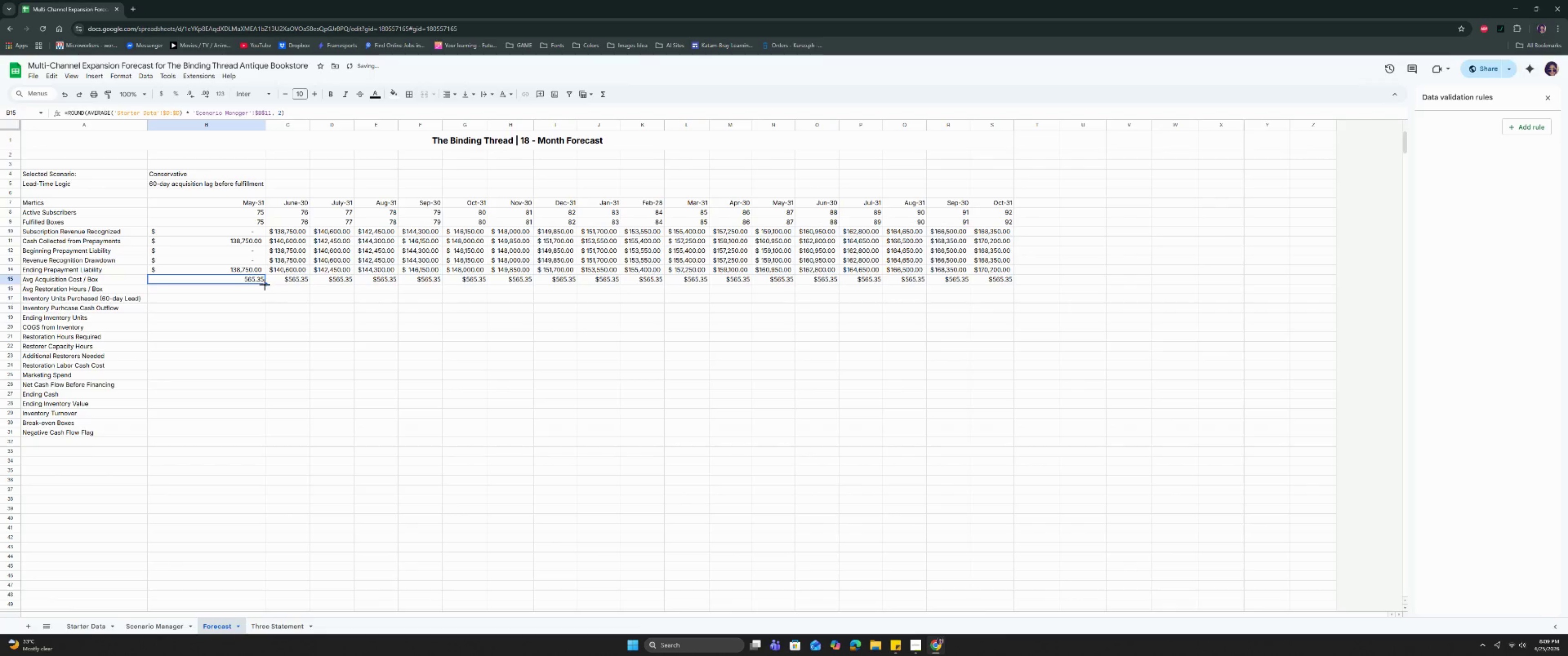 
left_click_drag(start_coordinate=[265, 285], to_coordinate=[1003, 276])
 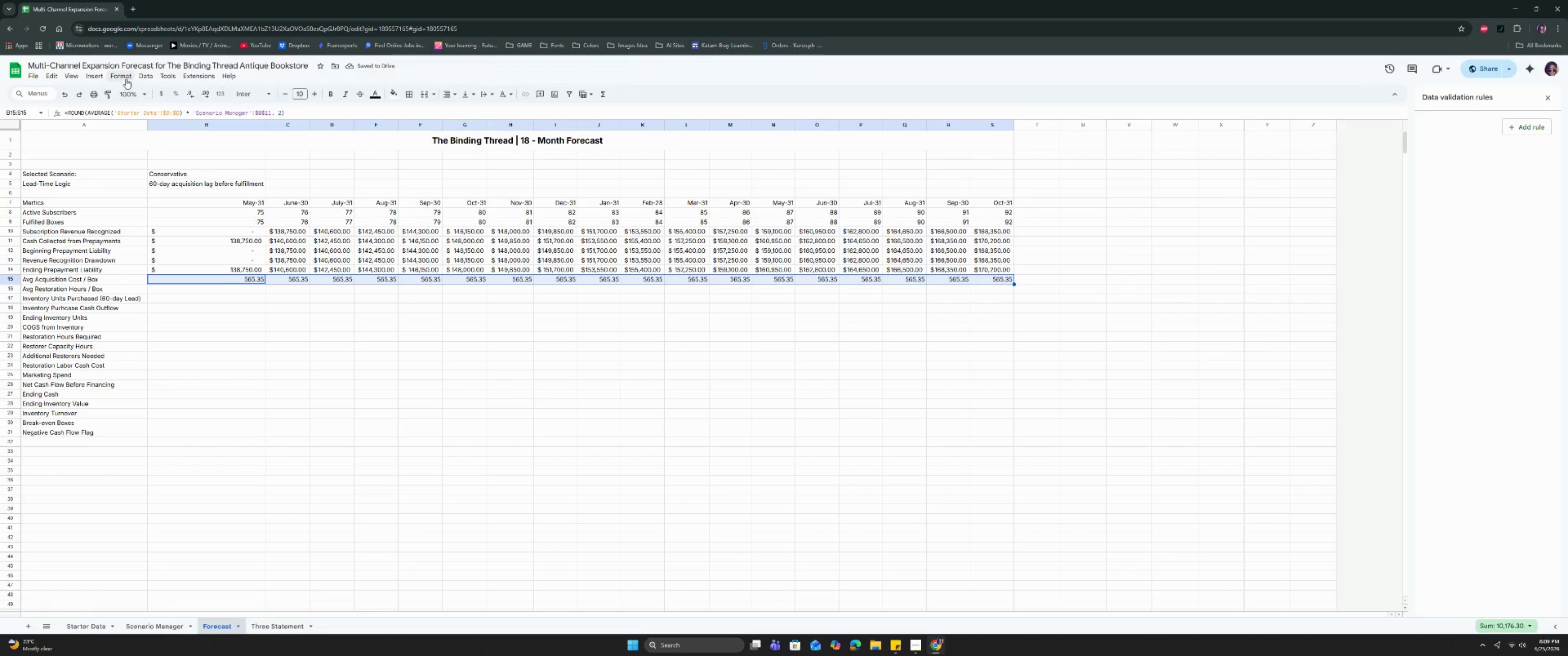 
wait(5.65)
 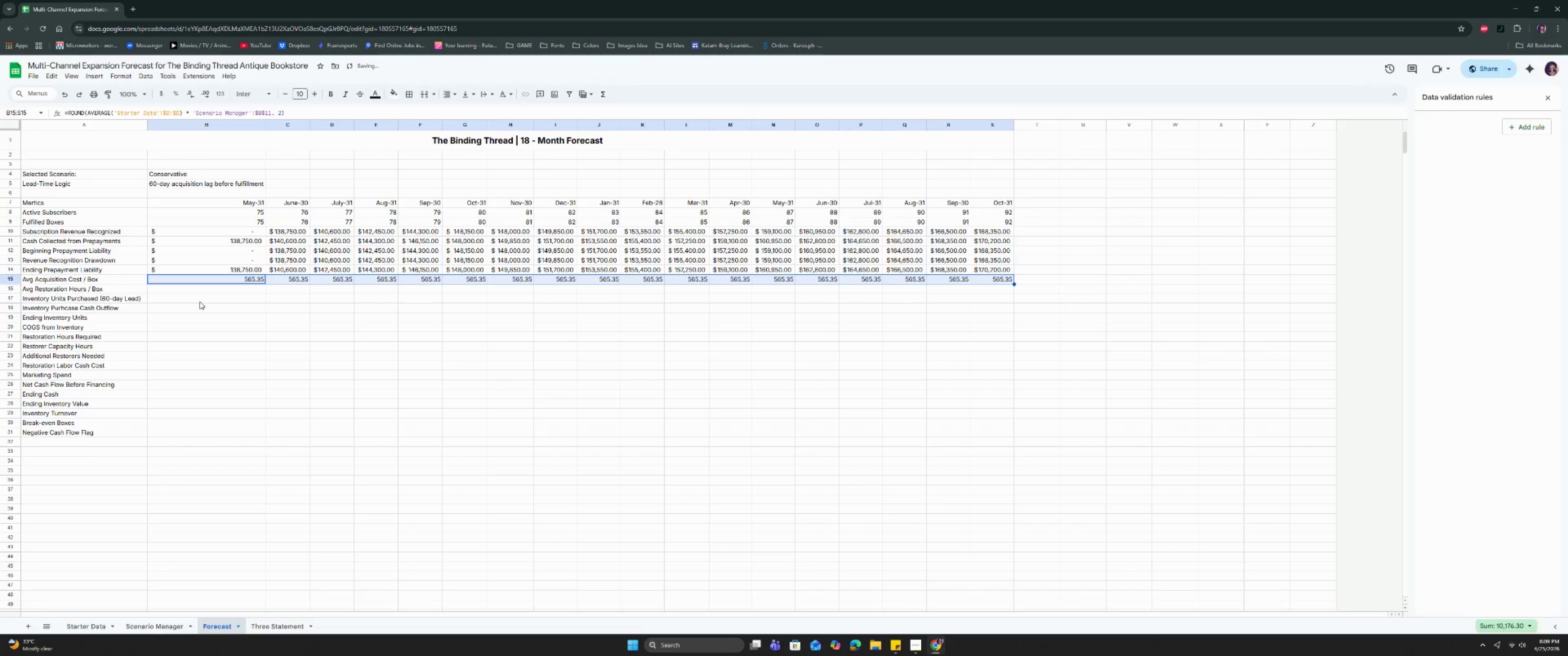 
left_click([161, 92])
 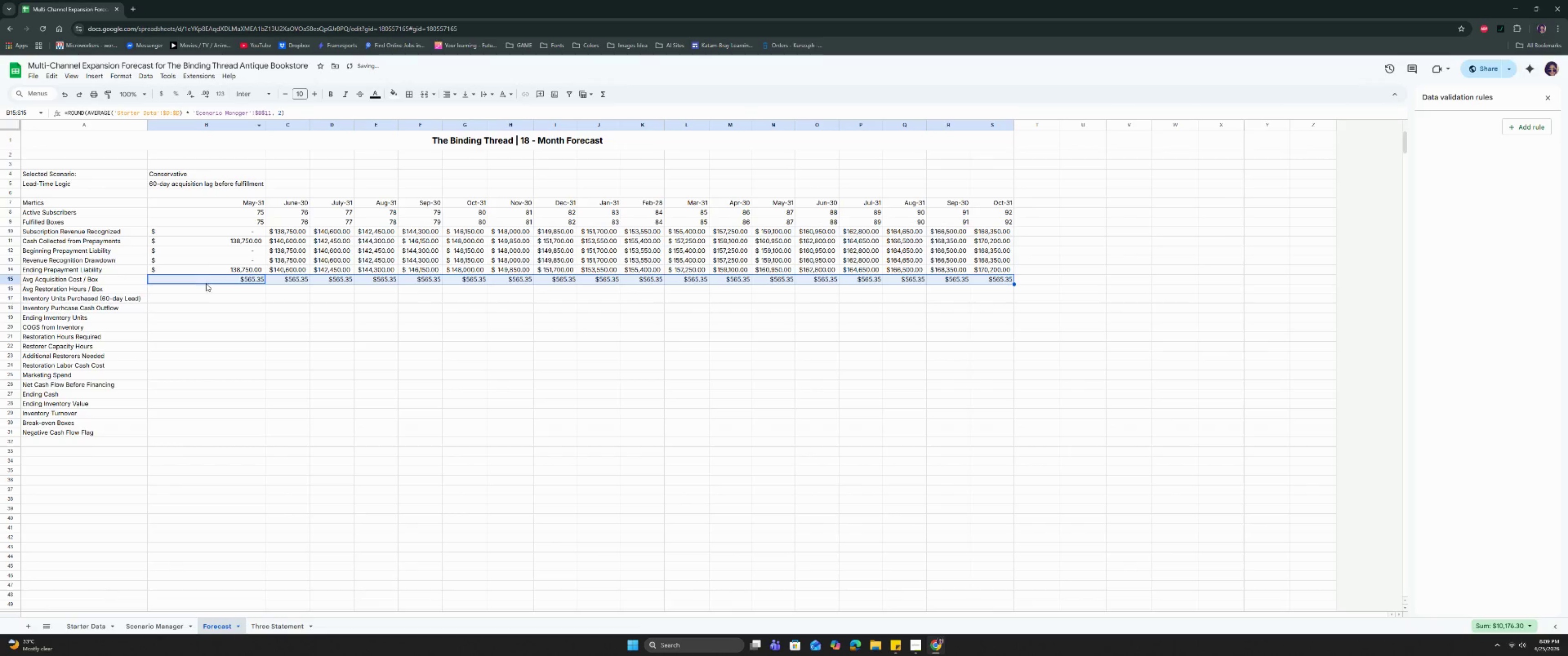 
left_click([205, 296])
 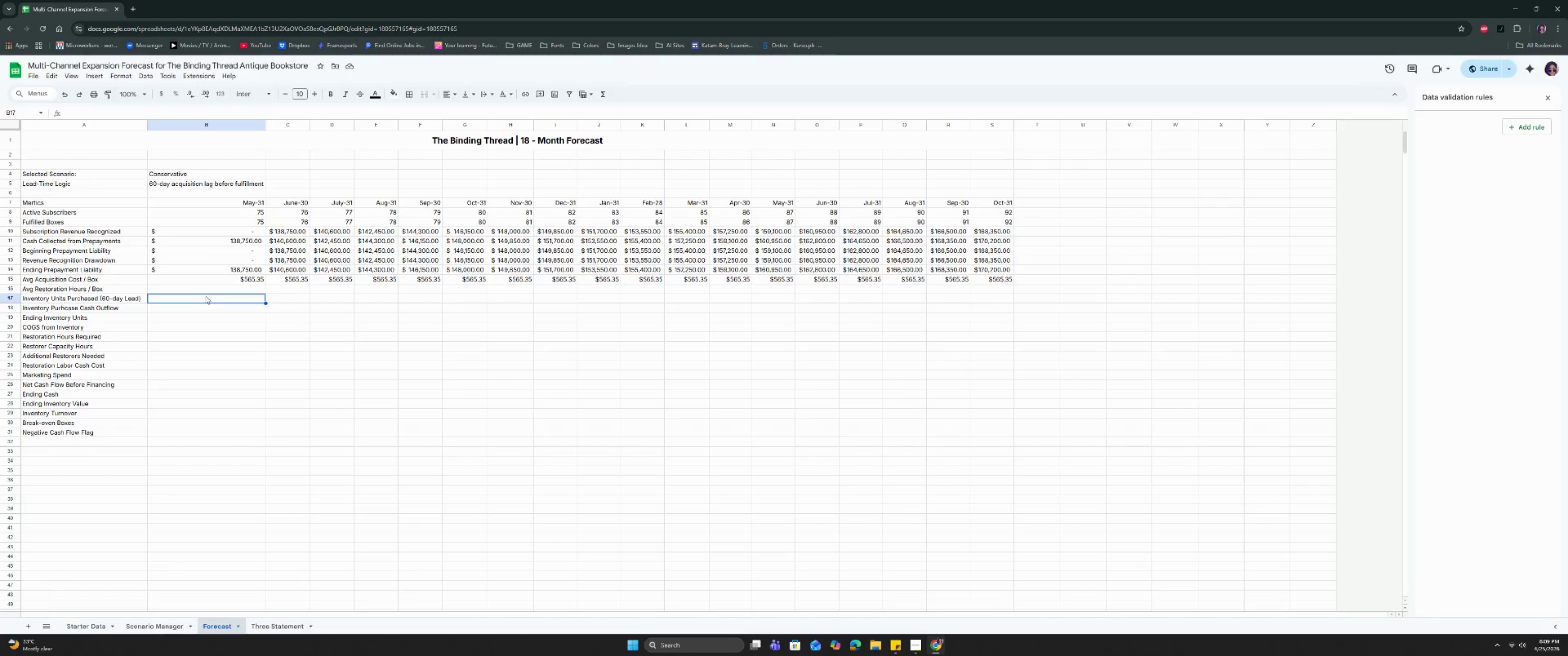 
wait(28.06)
 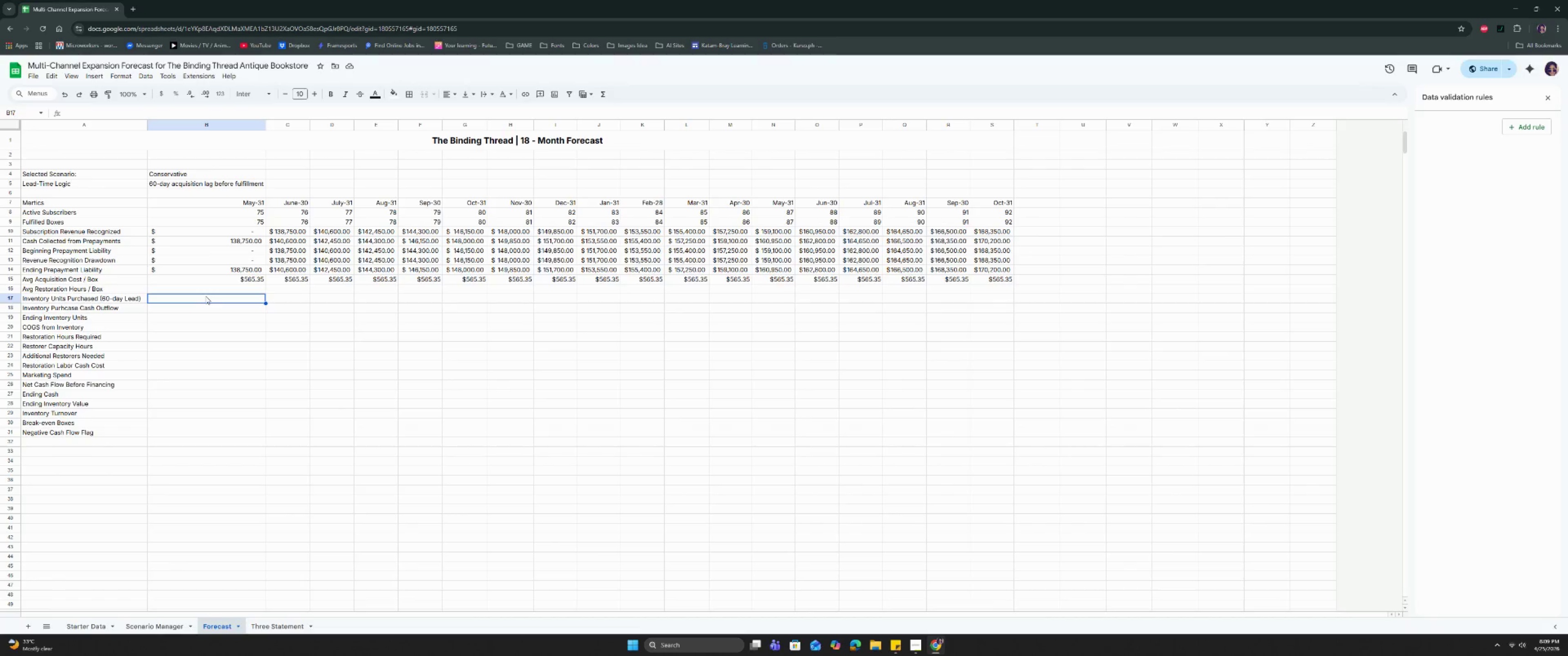 
left_click([206, 291])
 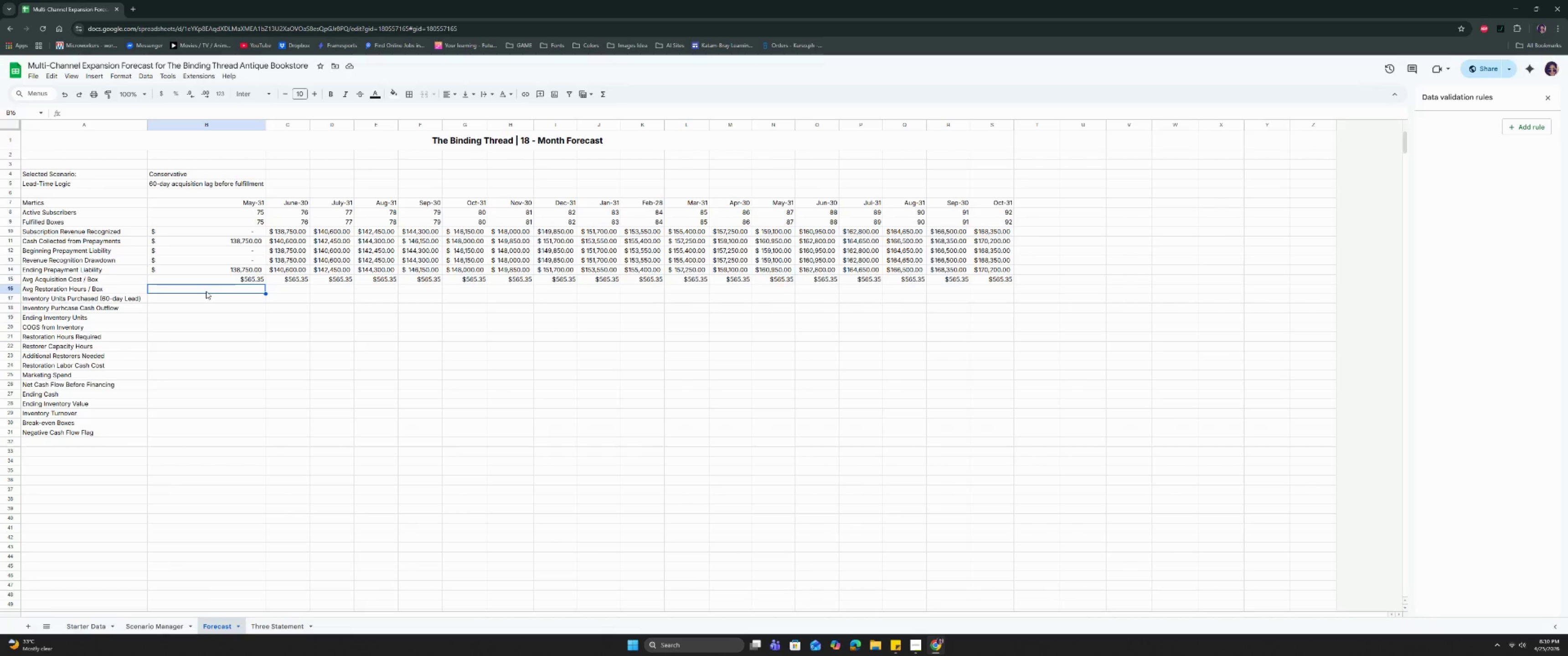 
wait(22.83)
 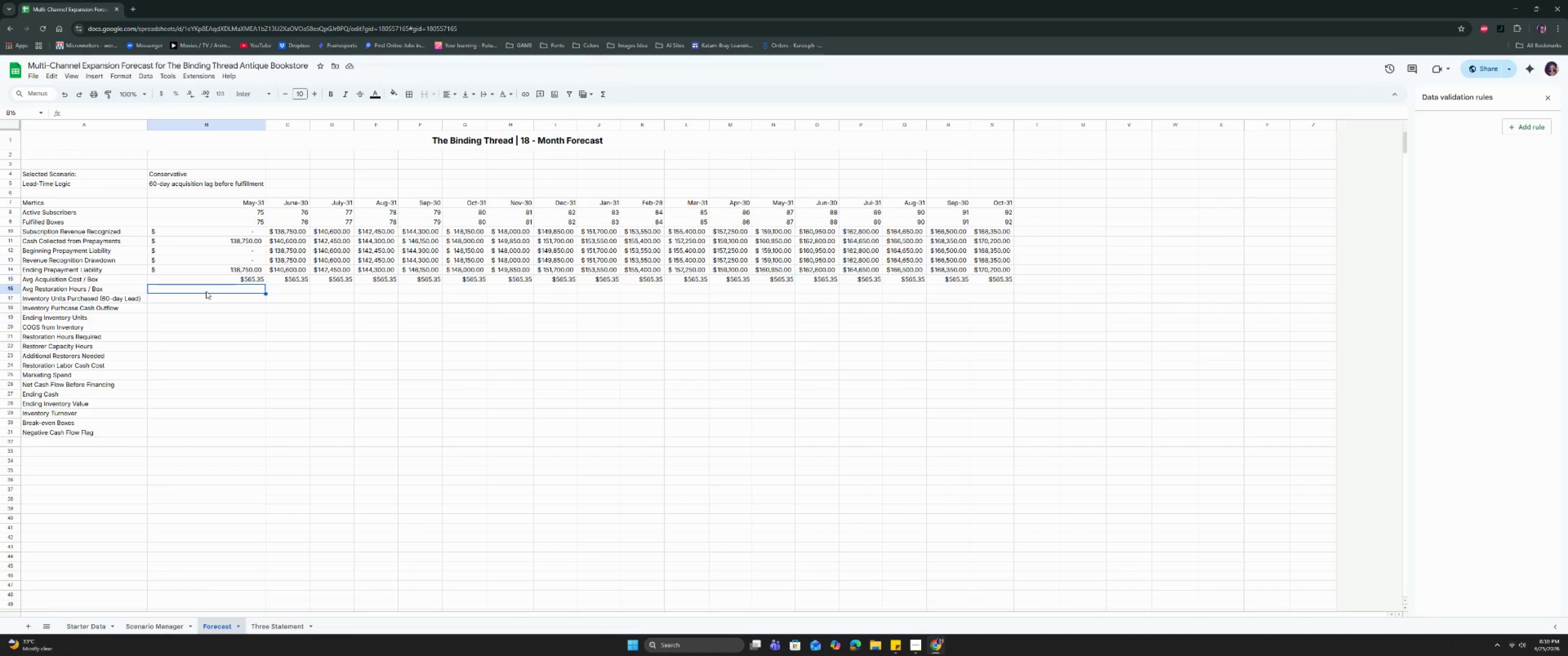 
type(-RIY)
key(Backspace)
key(Backspace)
key(Backspace)
key(Backspace)
type(=ROUN)
 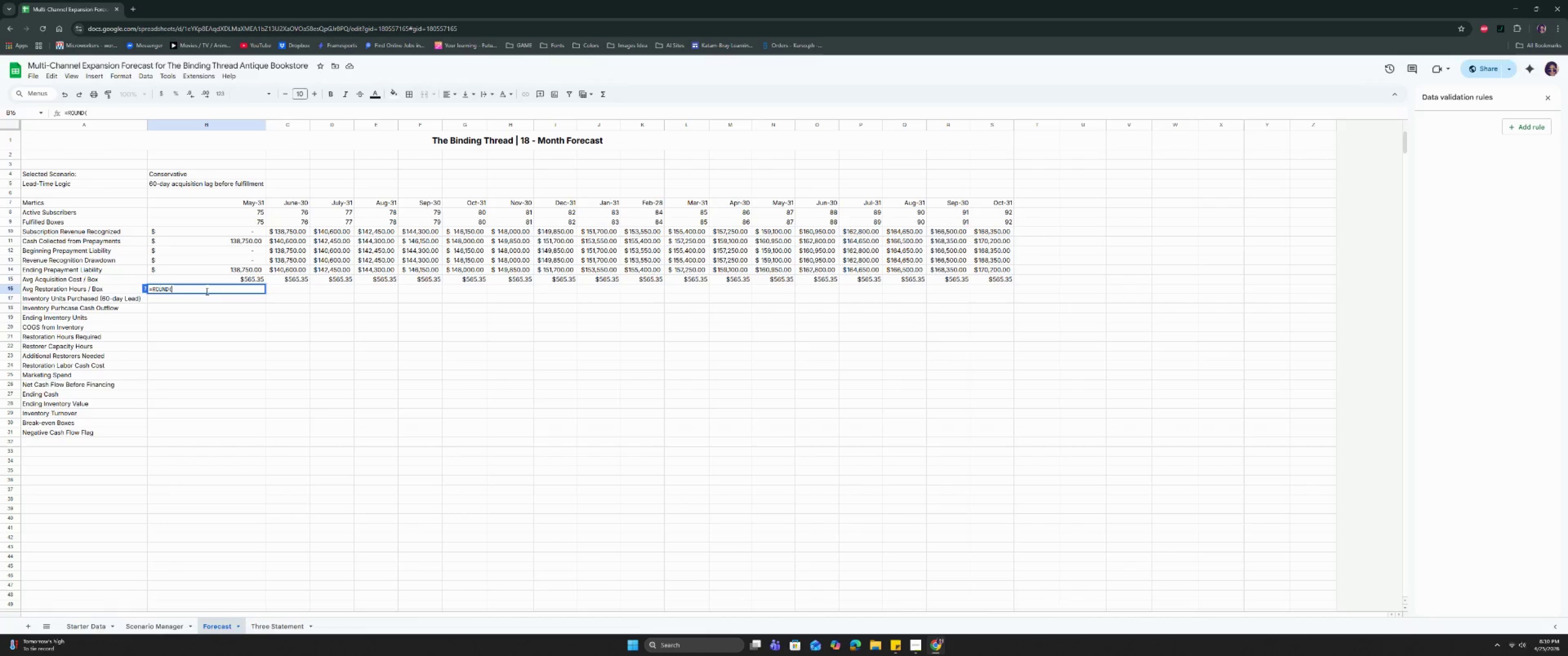 
key(Enter)
 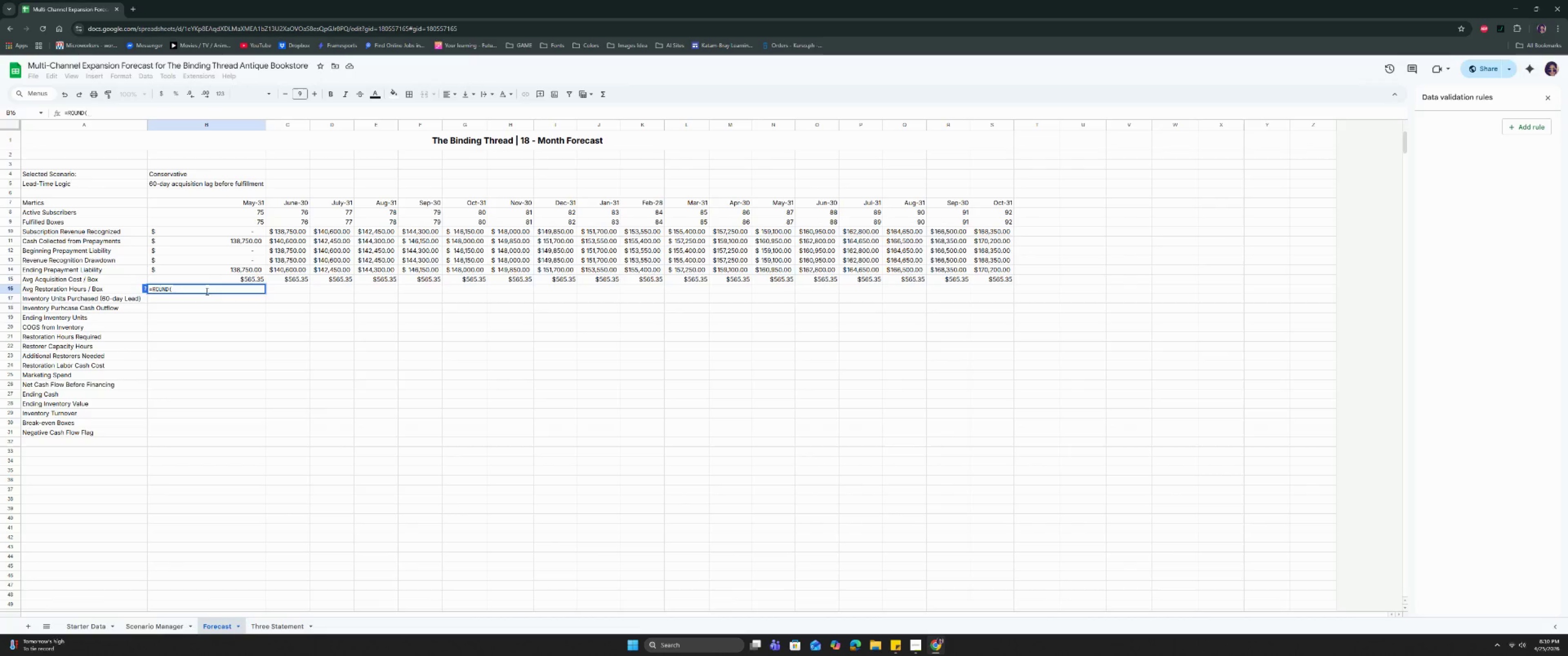 
type(AVERA)
 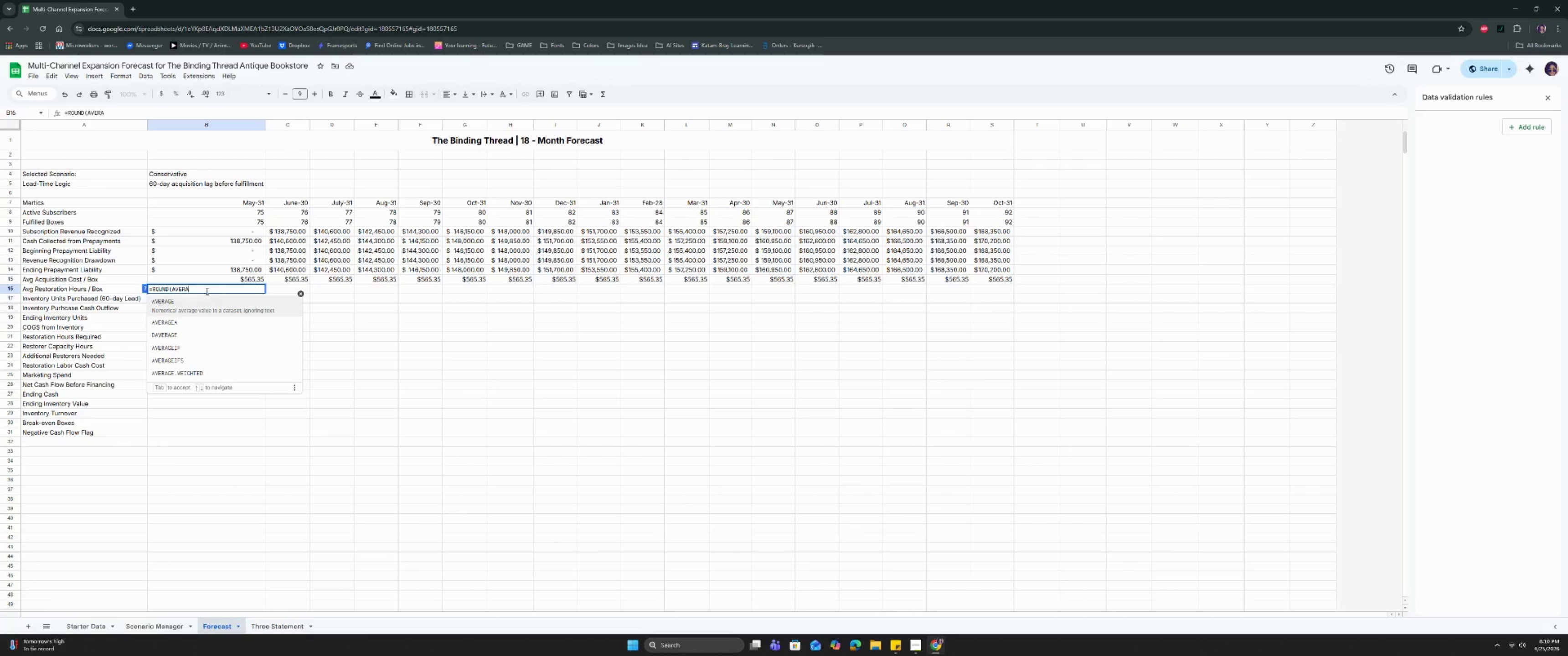 
key(Enter)
 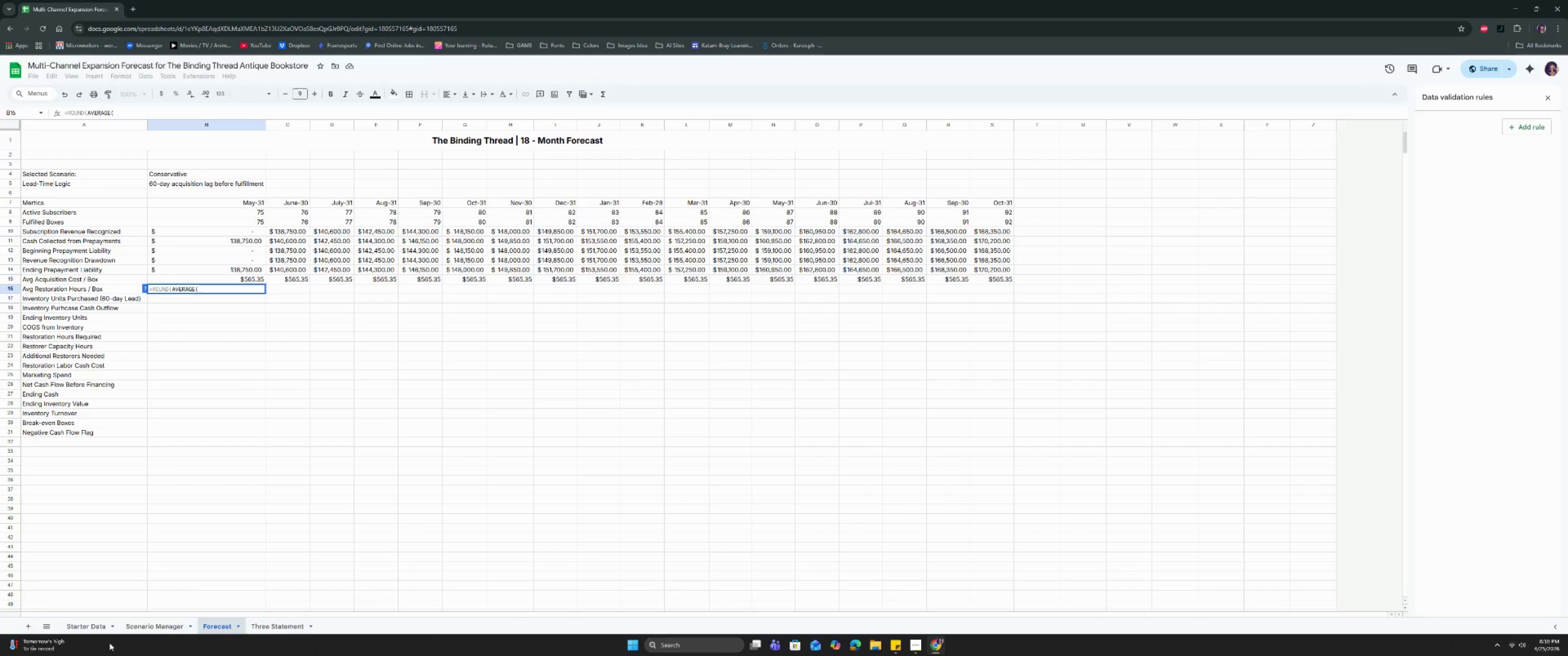 
left_click([93, 628])
 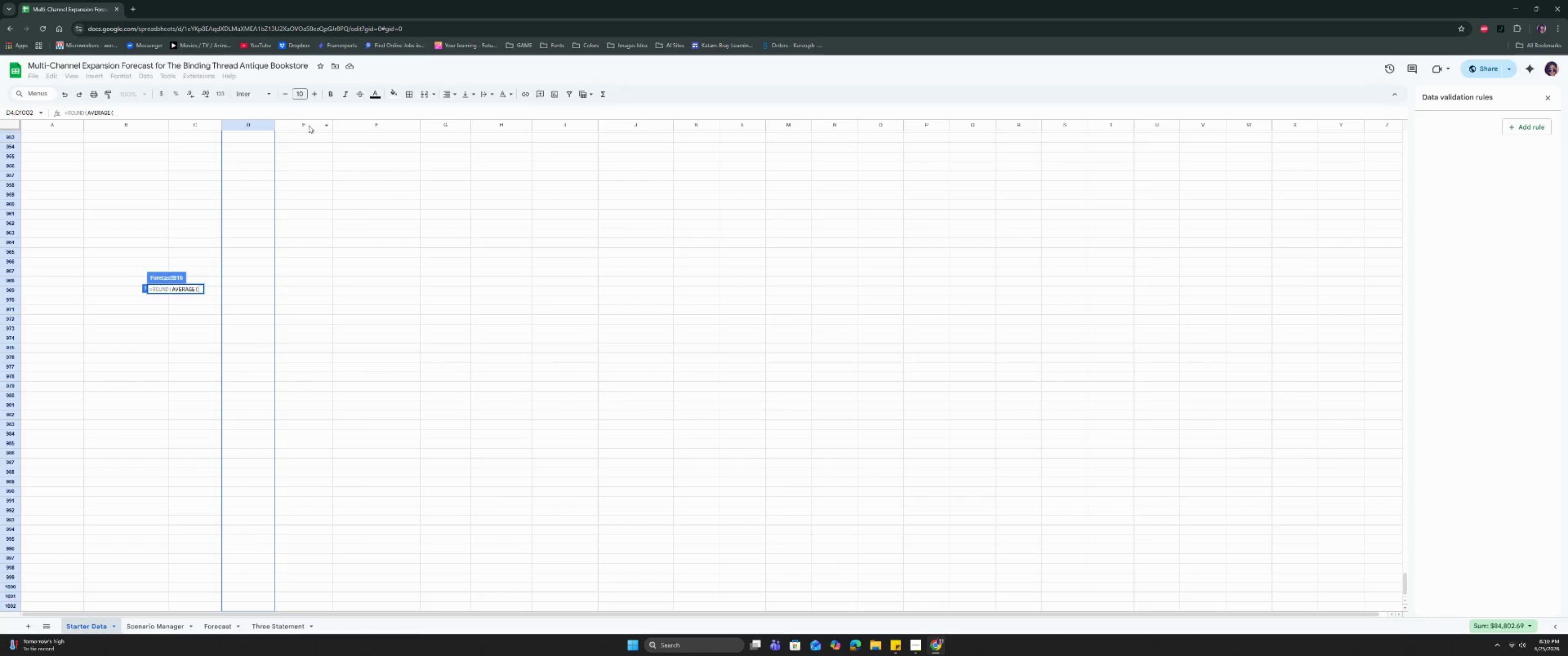 
left_click([309, 125])
 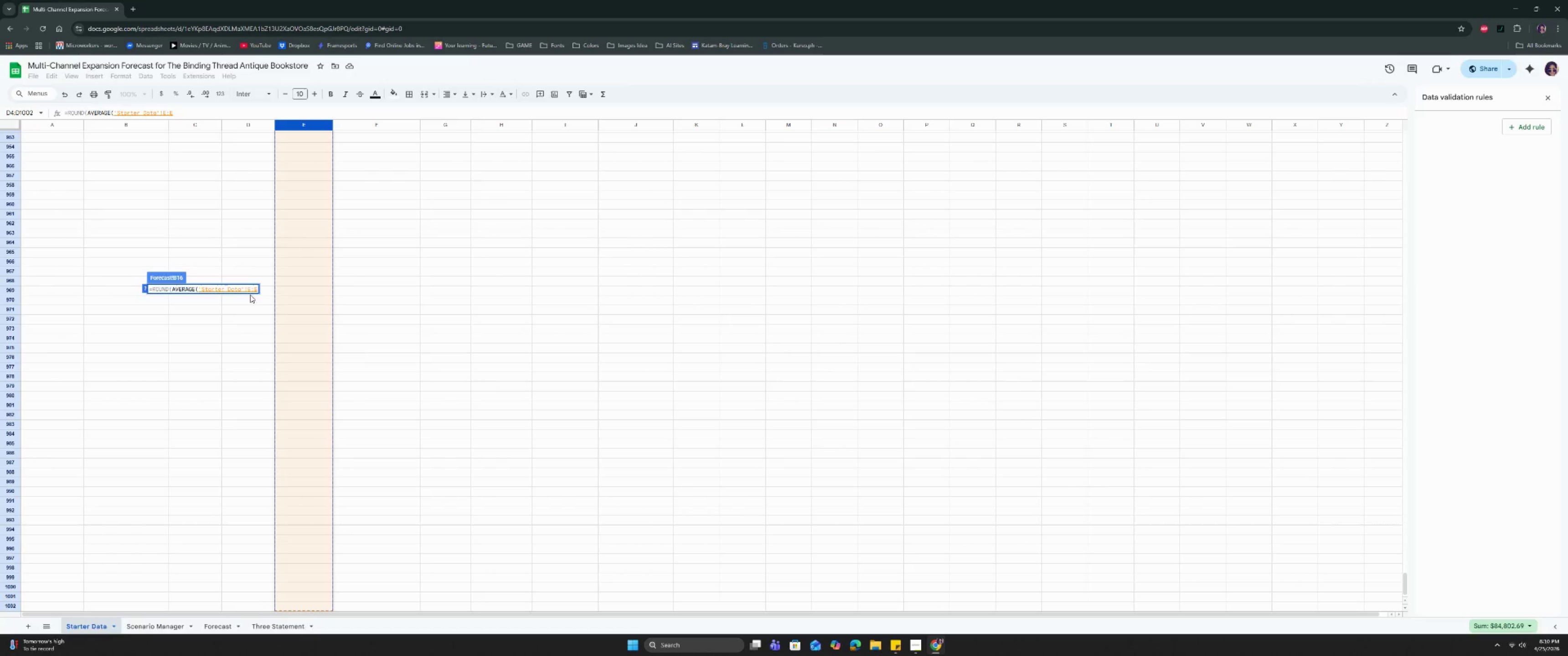 
left_click([249, 288])
 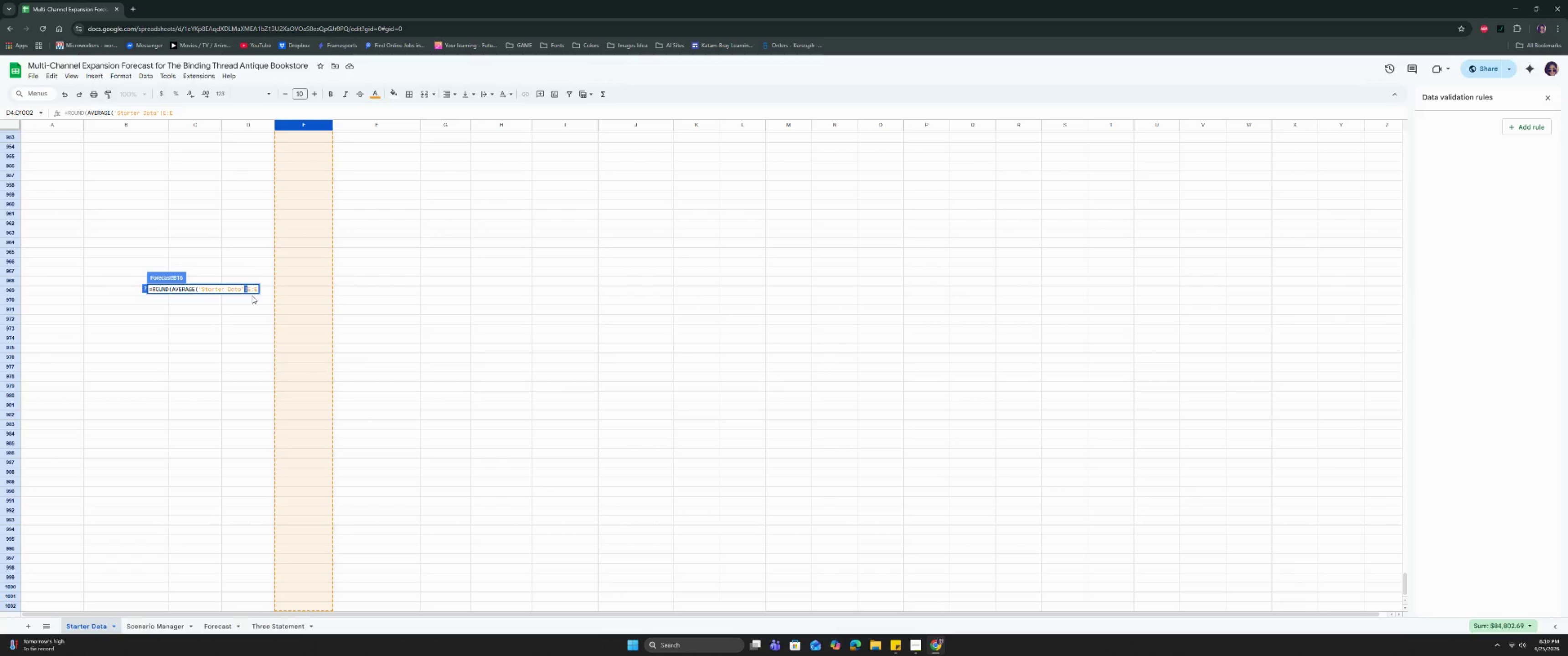 
key(ArrowRight)
 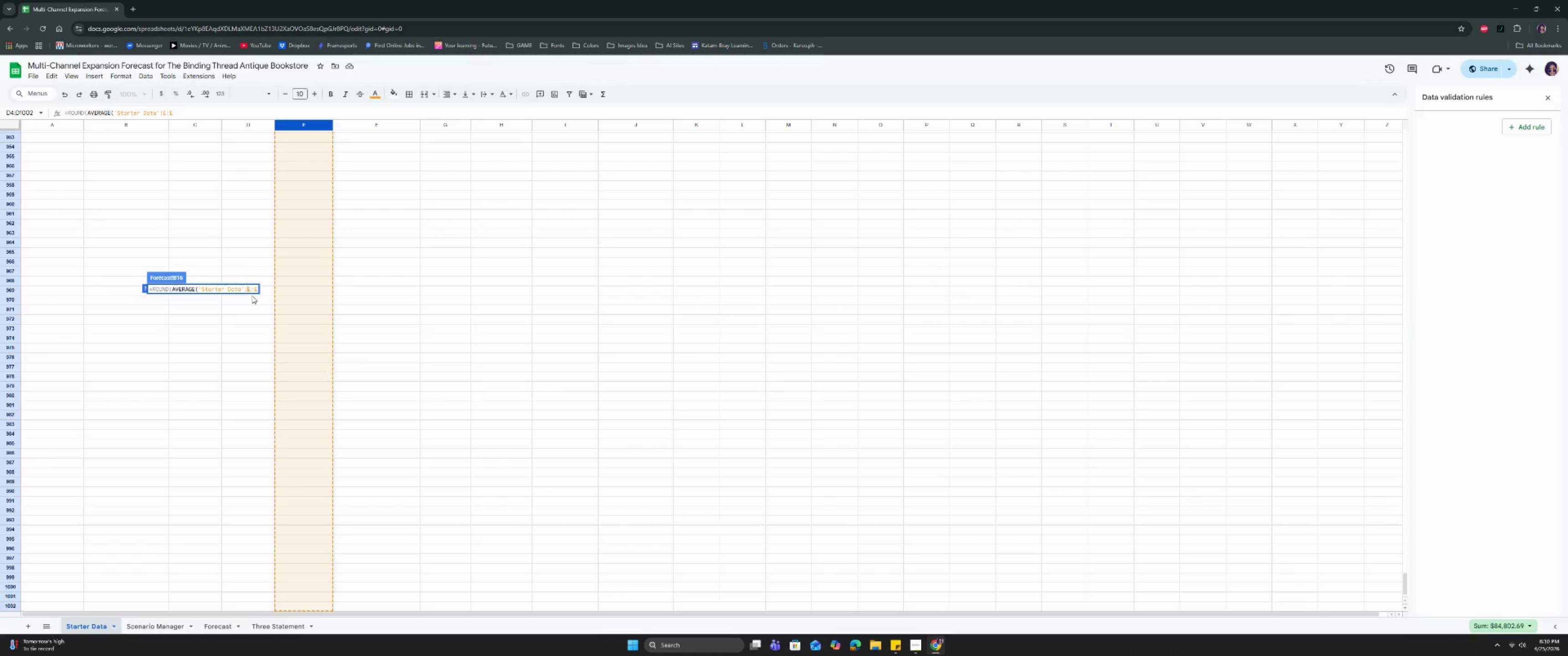 
key(Shift+4)
 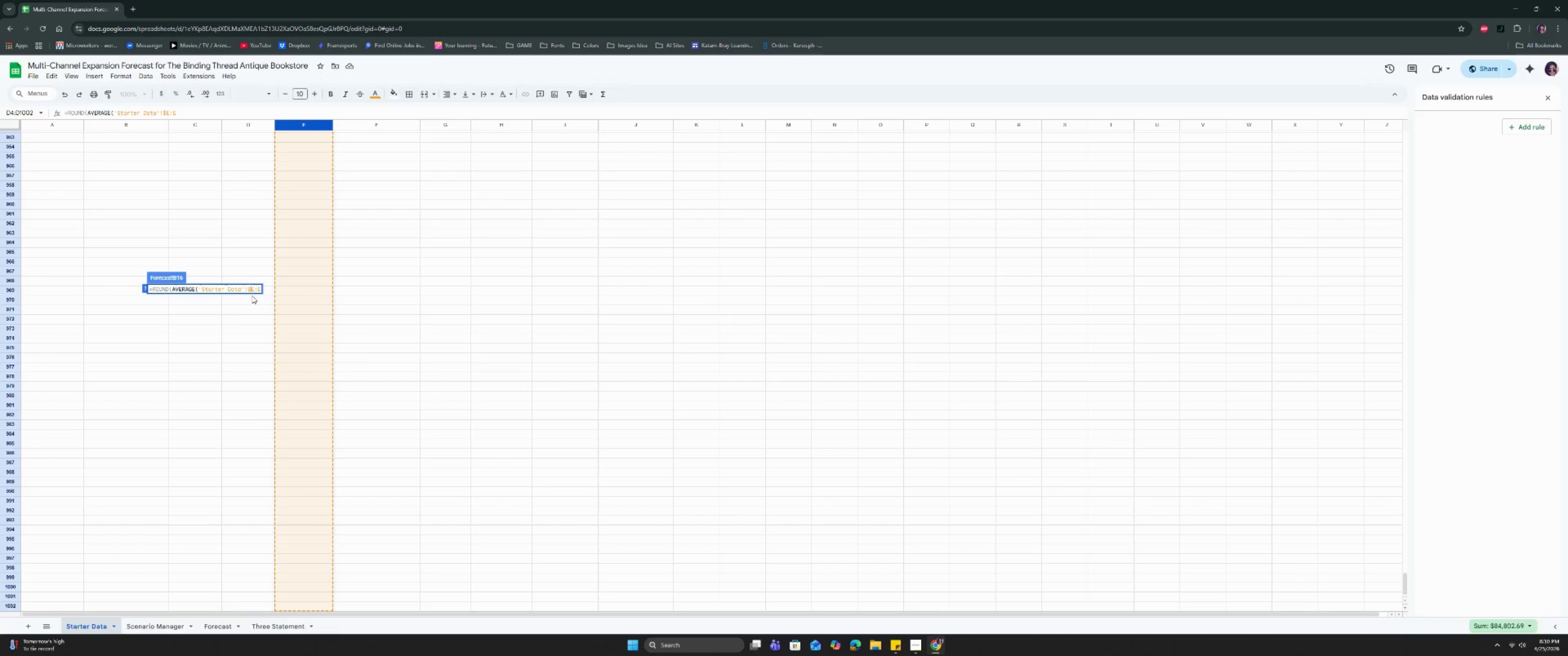 
key(ArrowRight)
 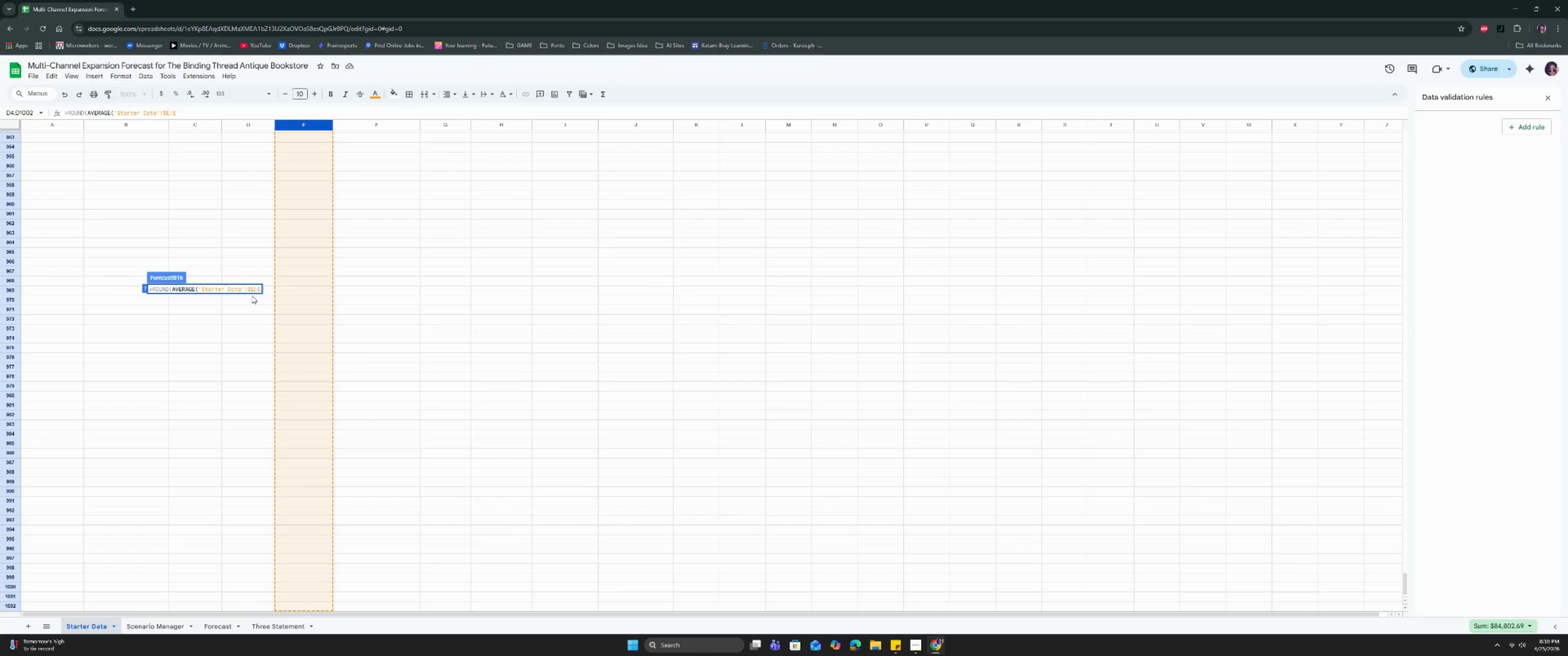 
key(ArrowRight)
 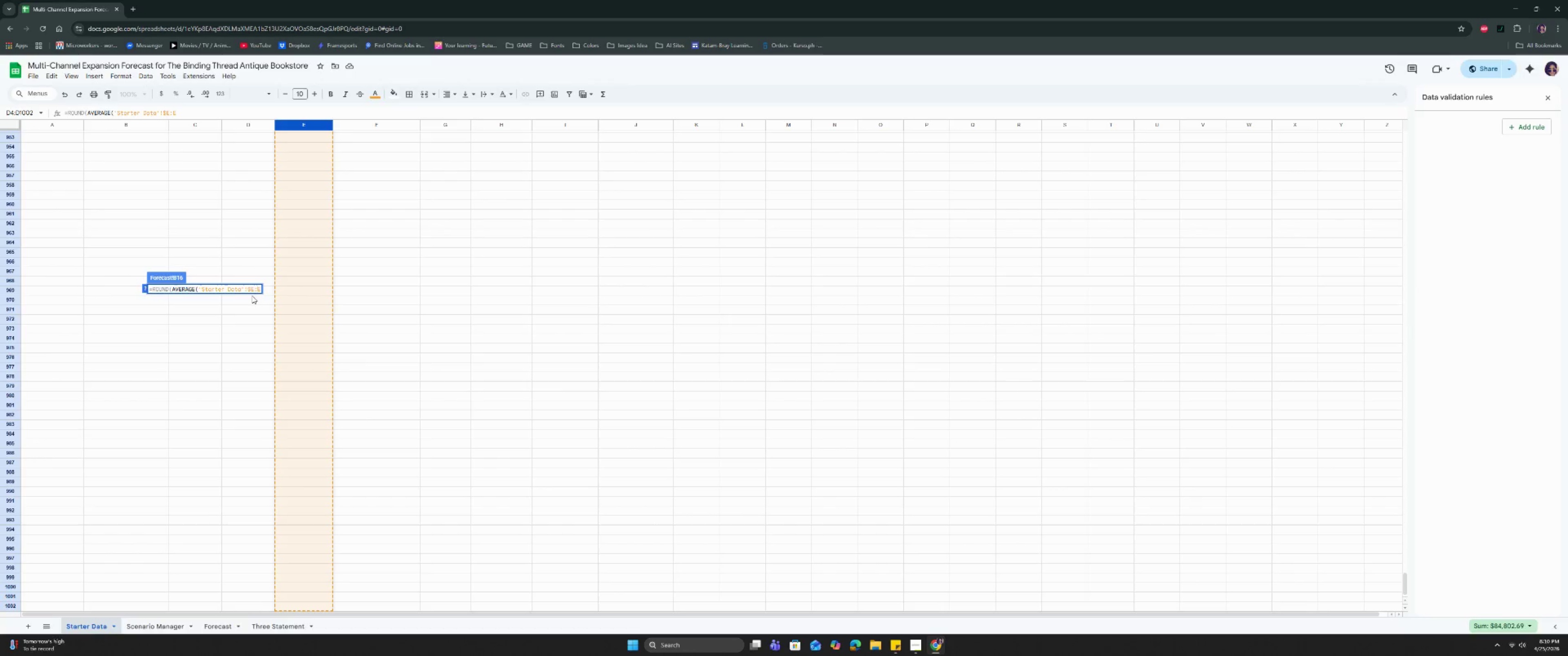 
key(Shift+ShiftRight)
 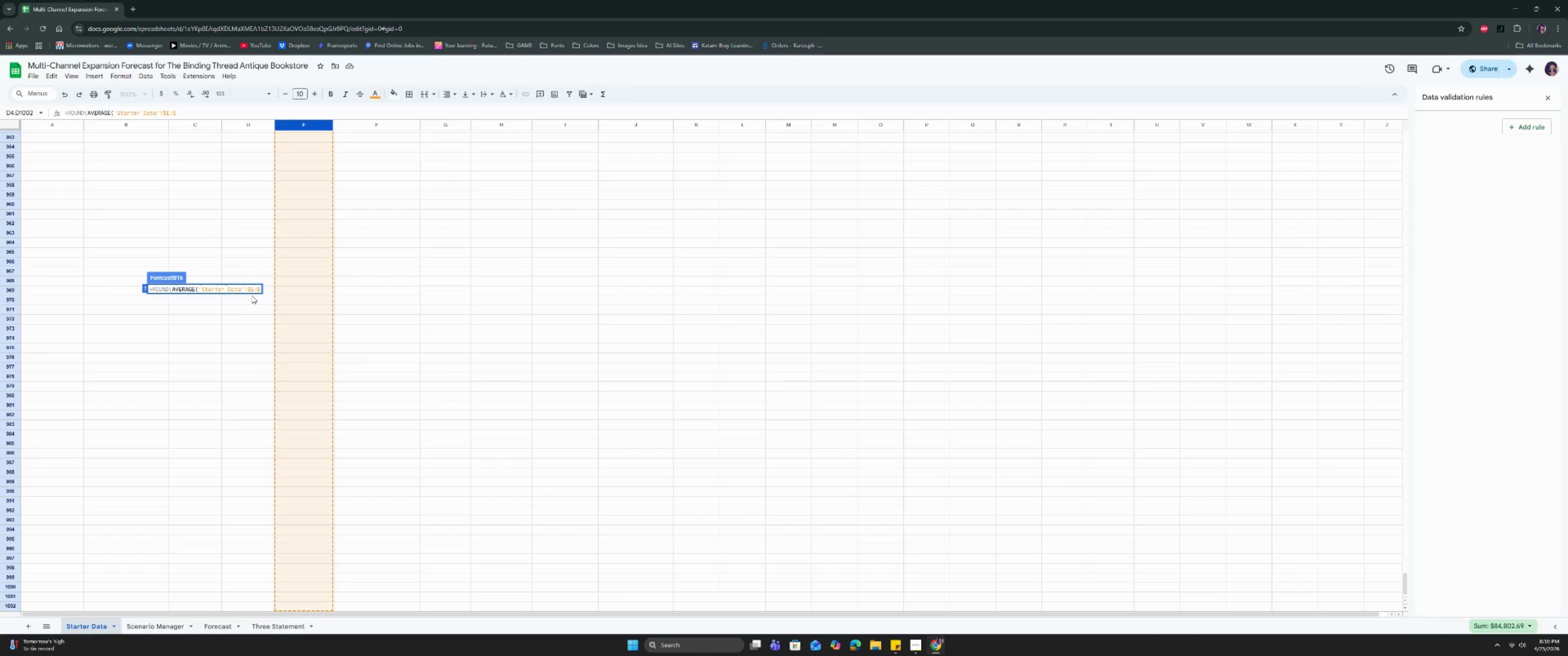 
key(Shift+4)
 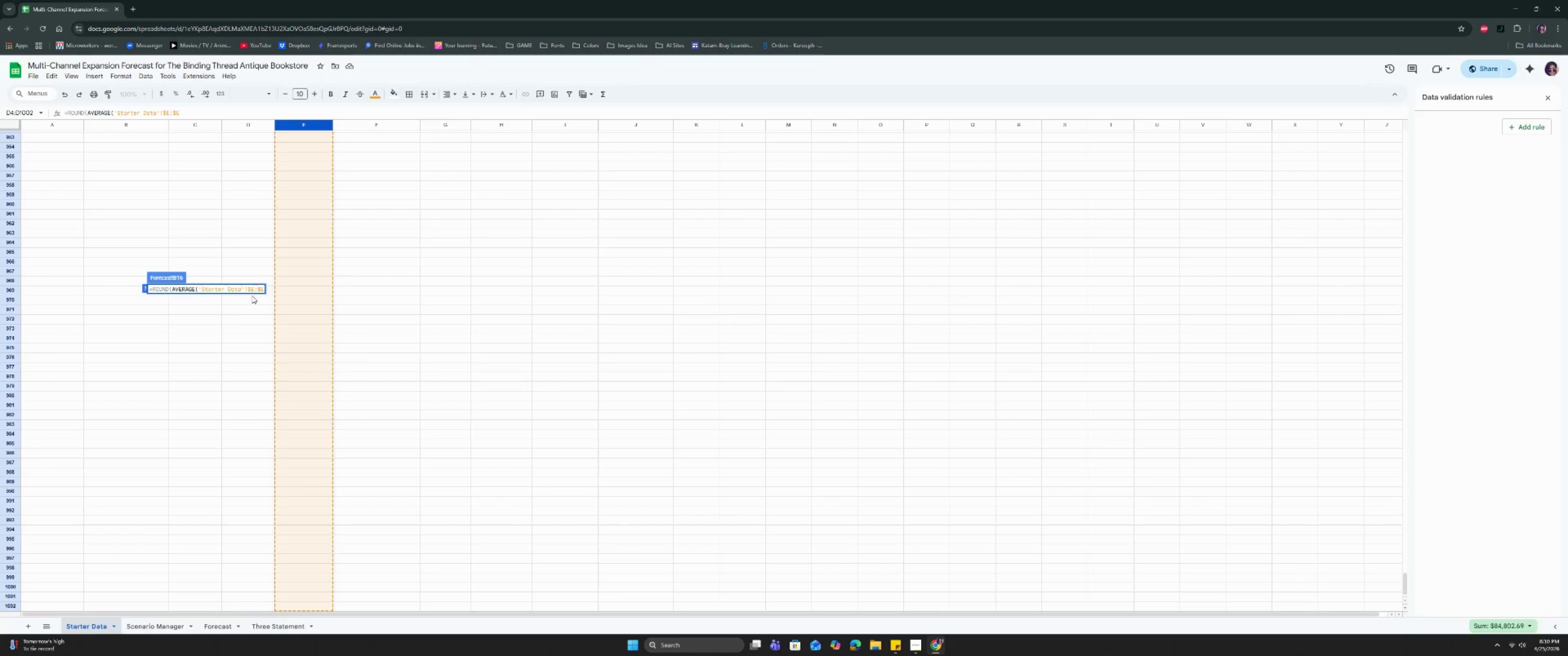 
key(ArrowRight)
 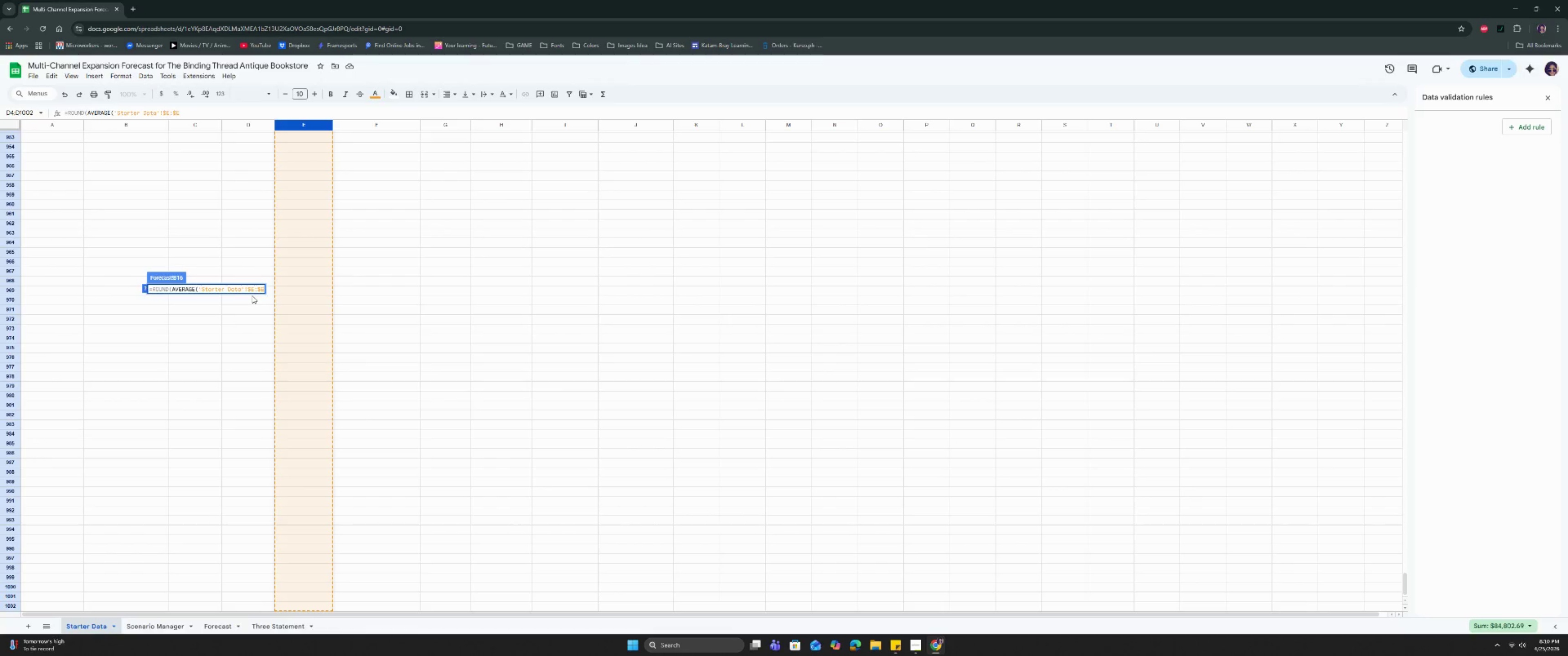 
type(), 1))
 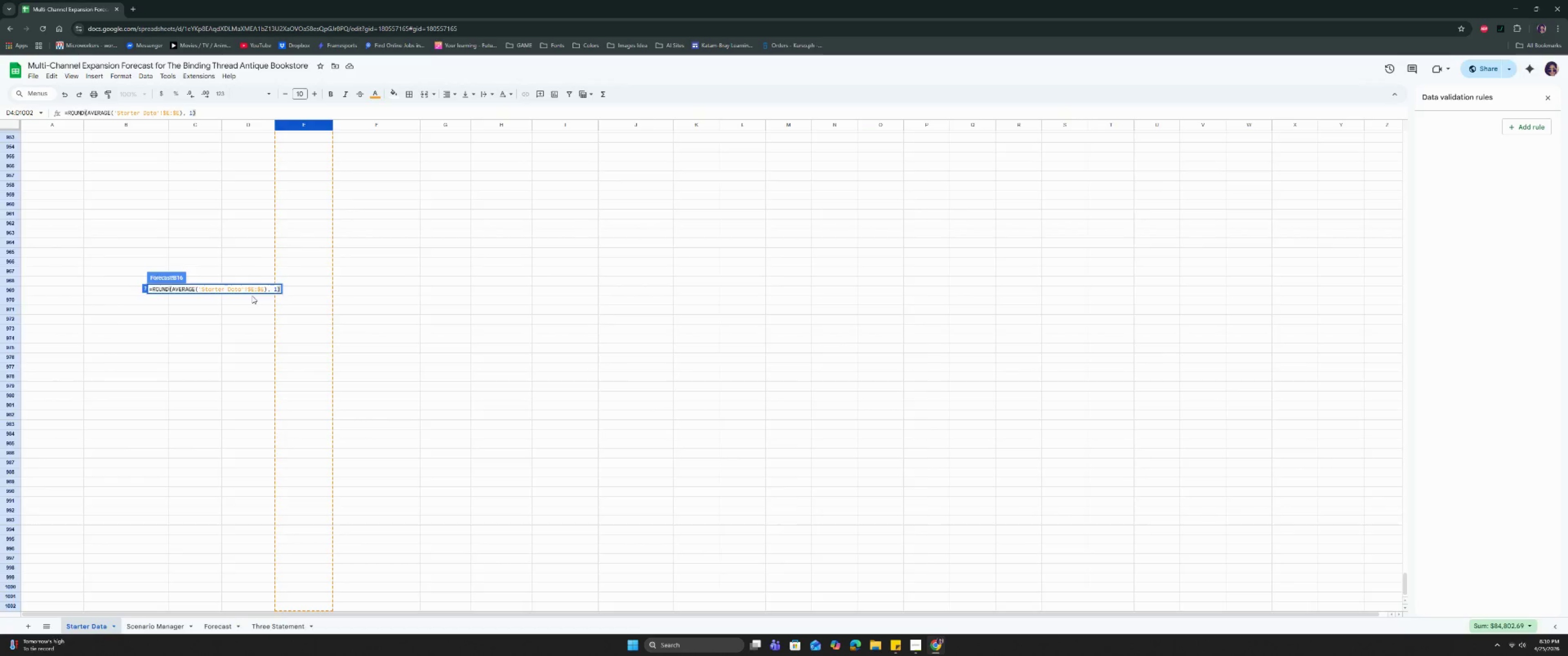 
 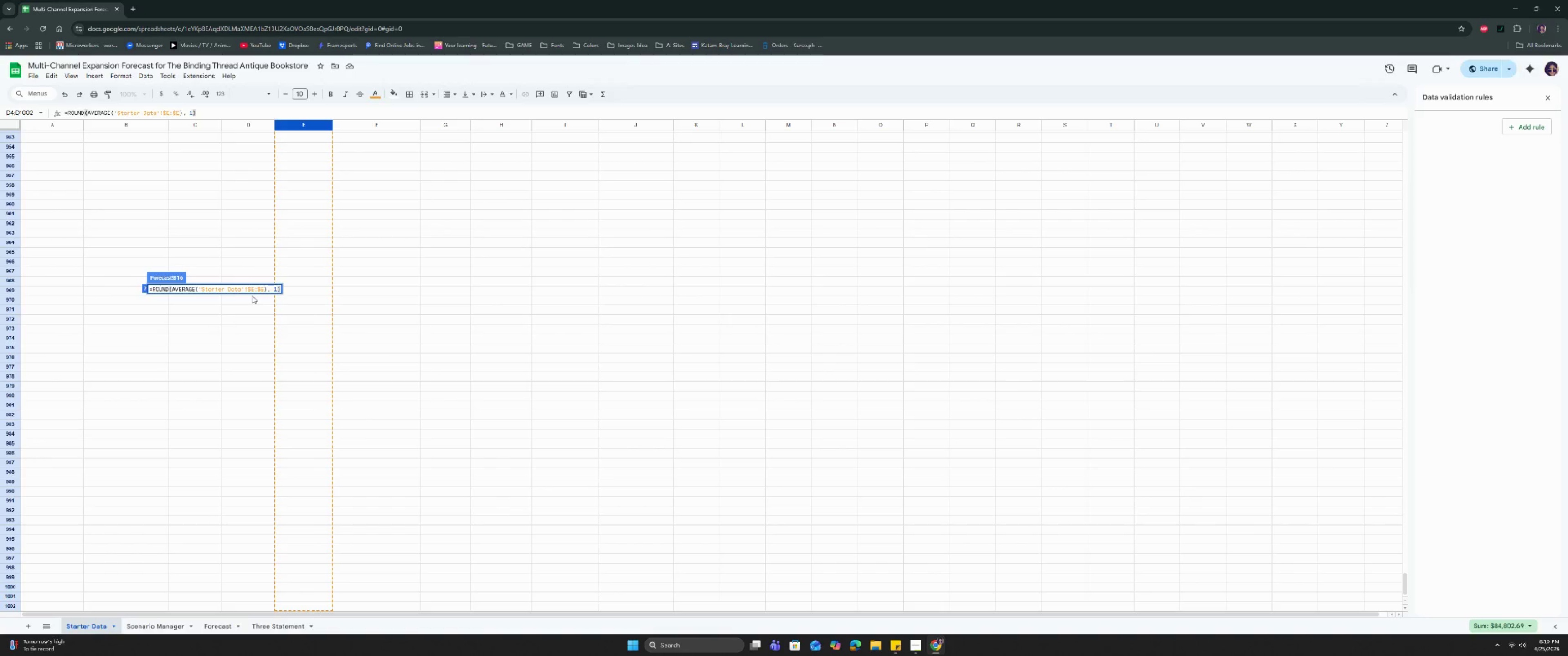 
key(Enter)
 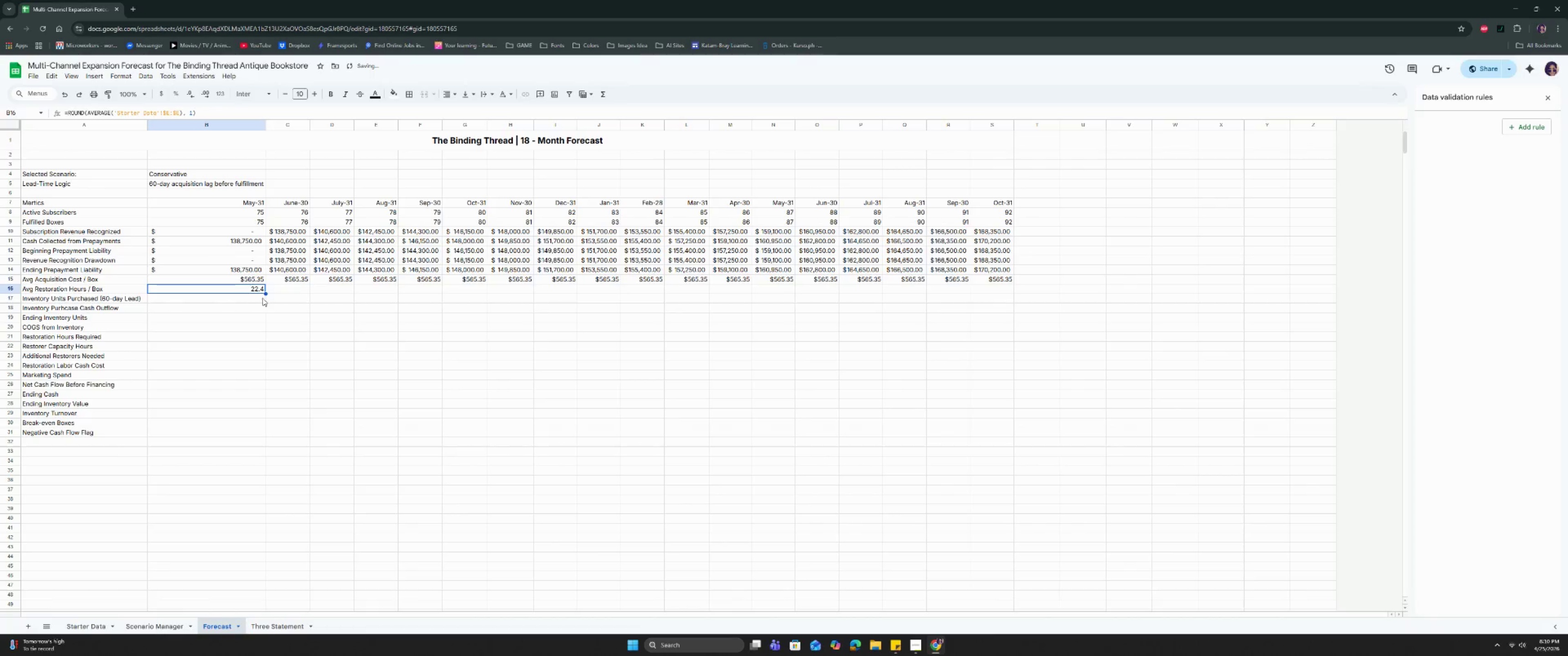 
left_click_drag(start_coordinate=[266, 293], to_coordinate=[974, 282])
 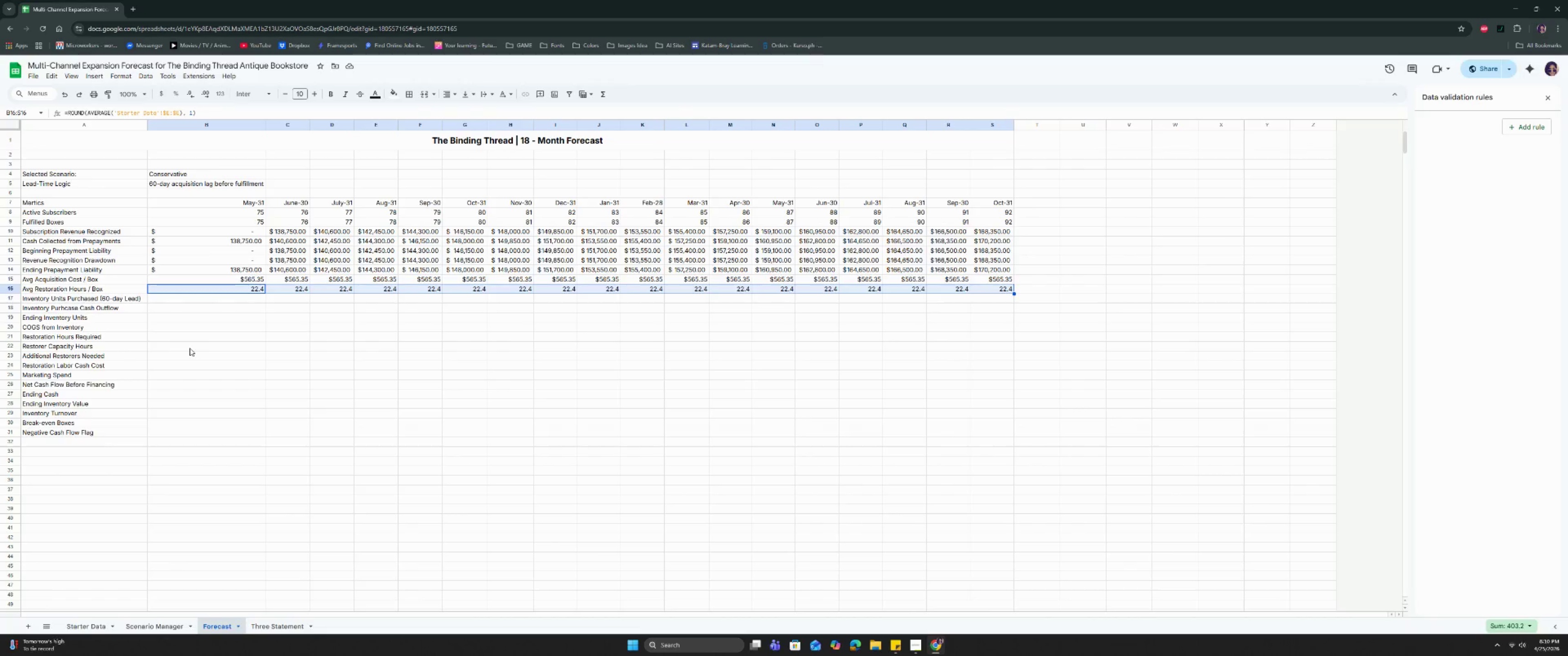 
wait(11.36)
 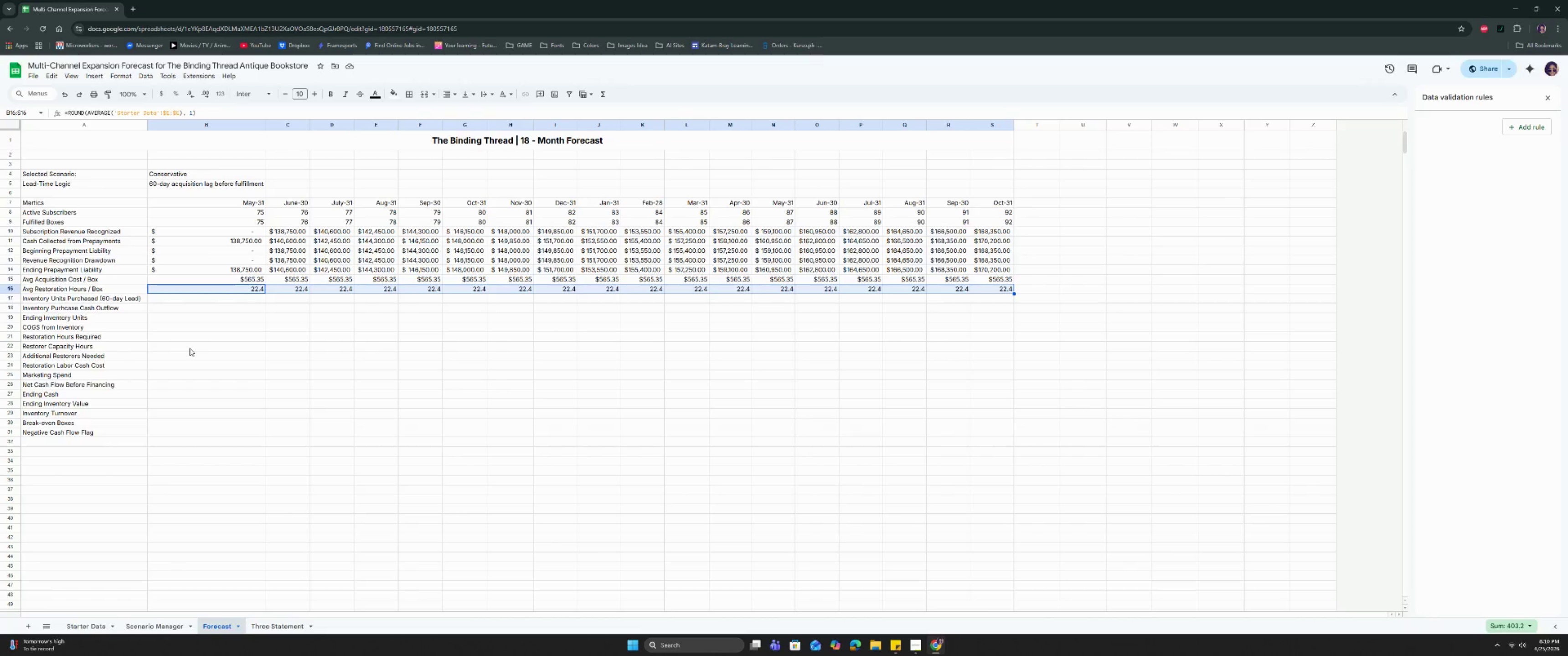 
left_click([196, 287])
 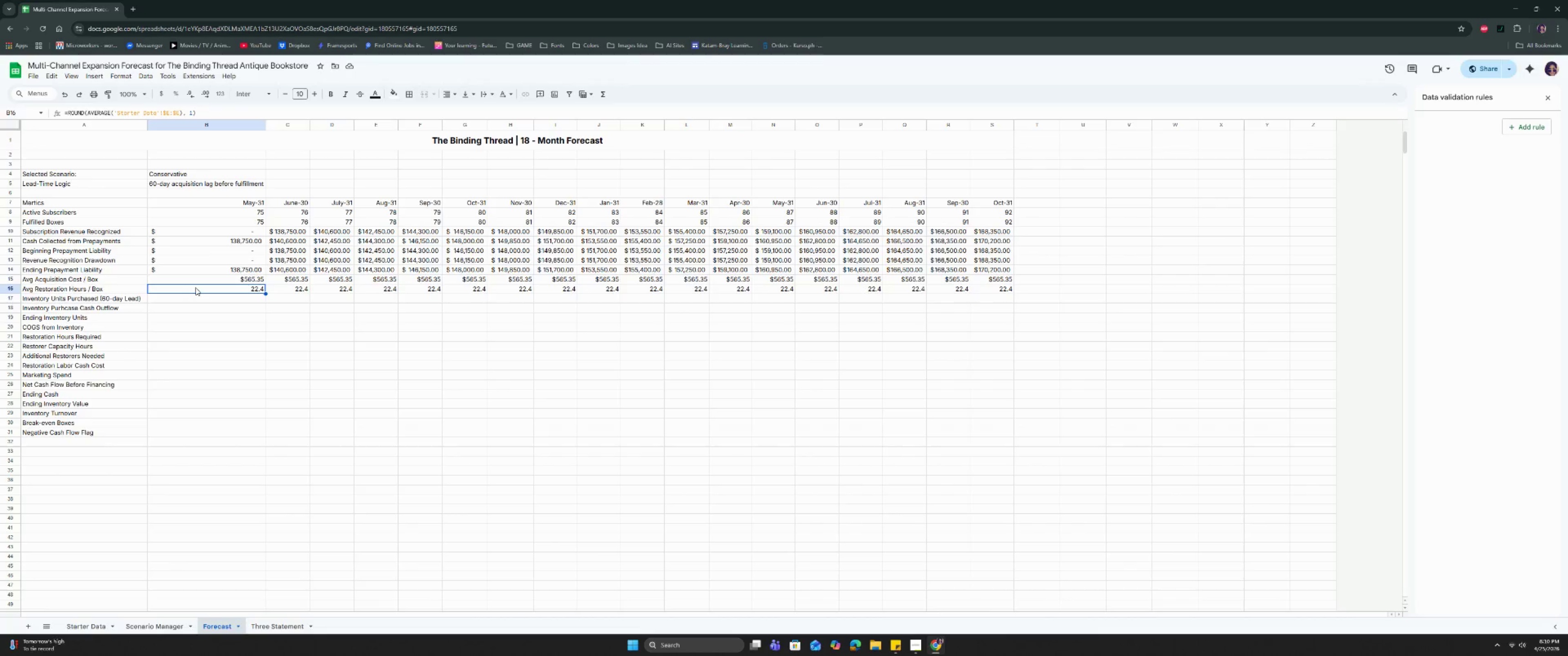 
wait(8.31)
 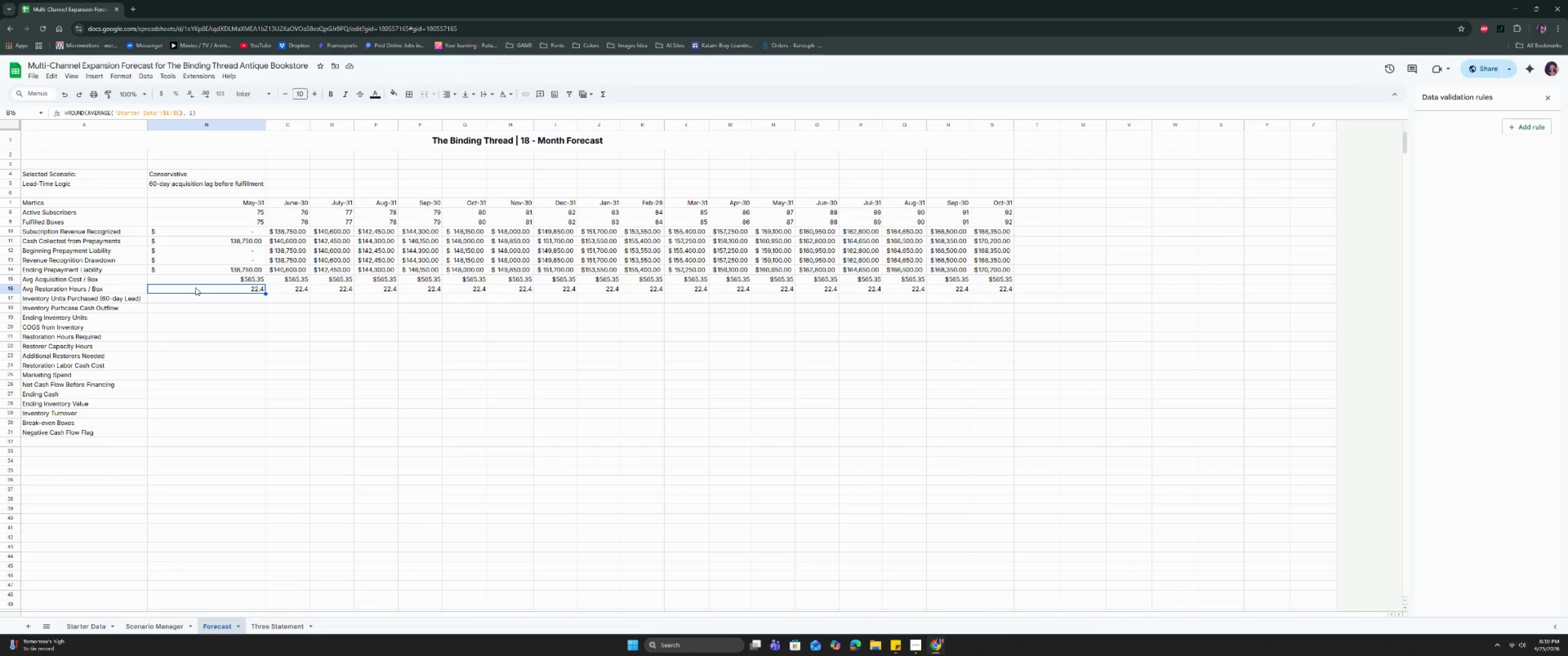 
left_click([167, 113])
 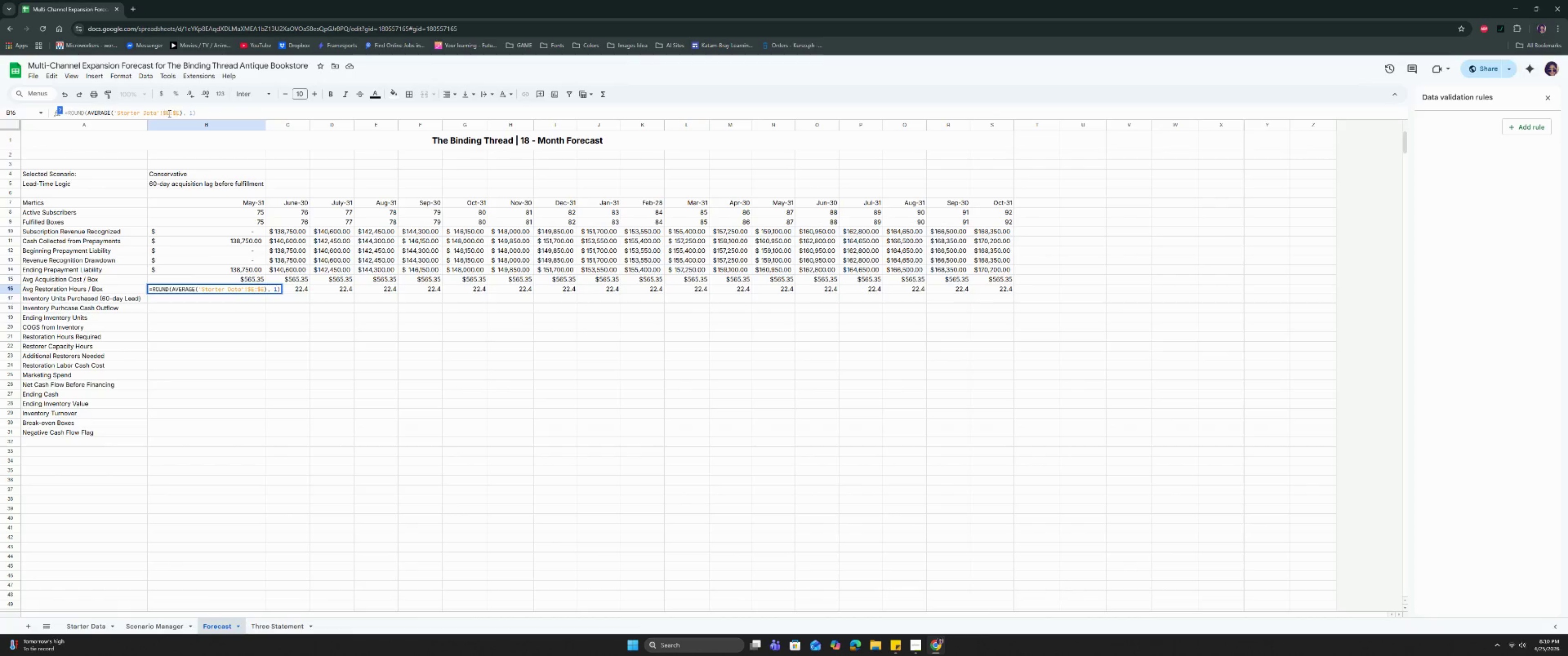 
left_click([169, 113])
 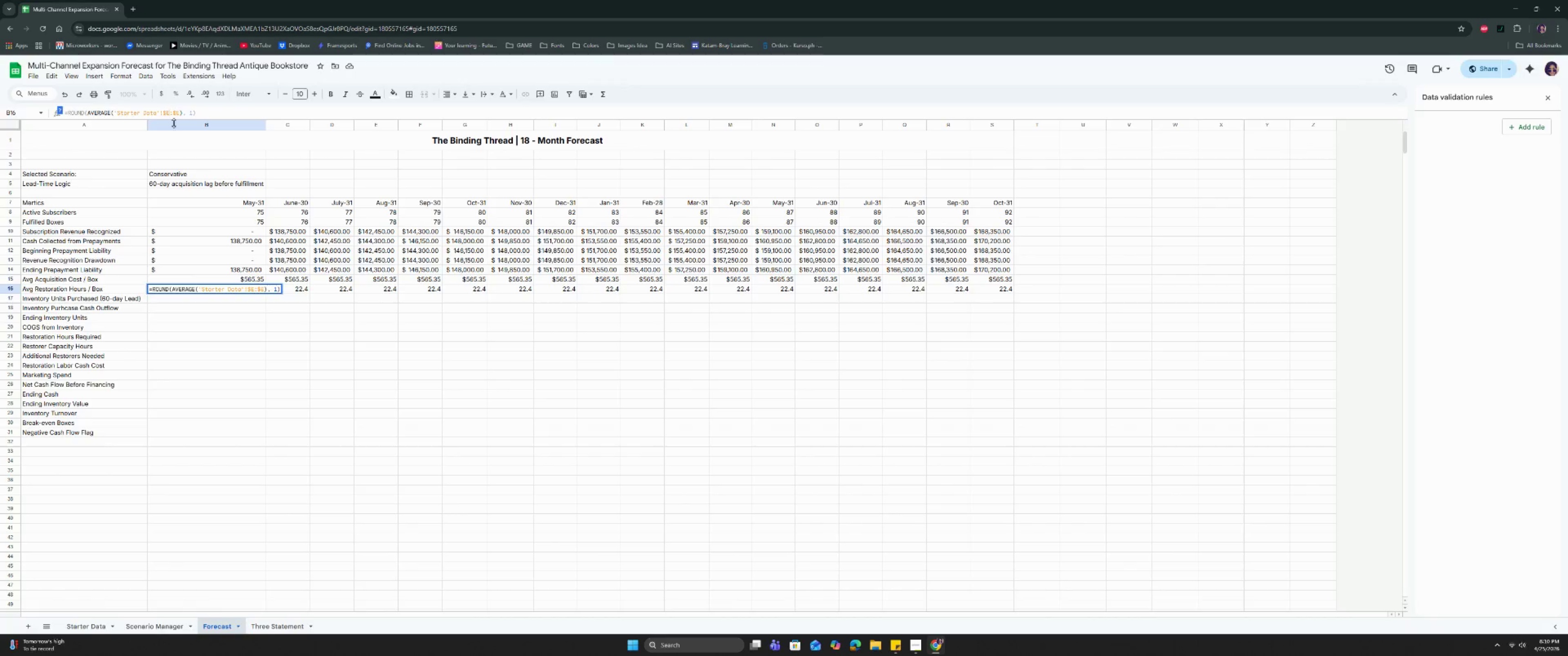 
key(4)
 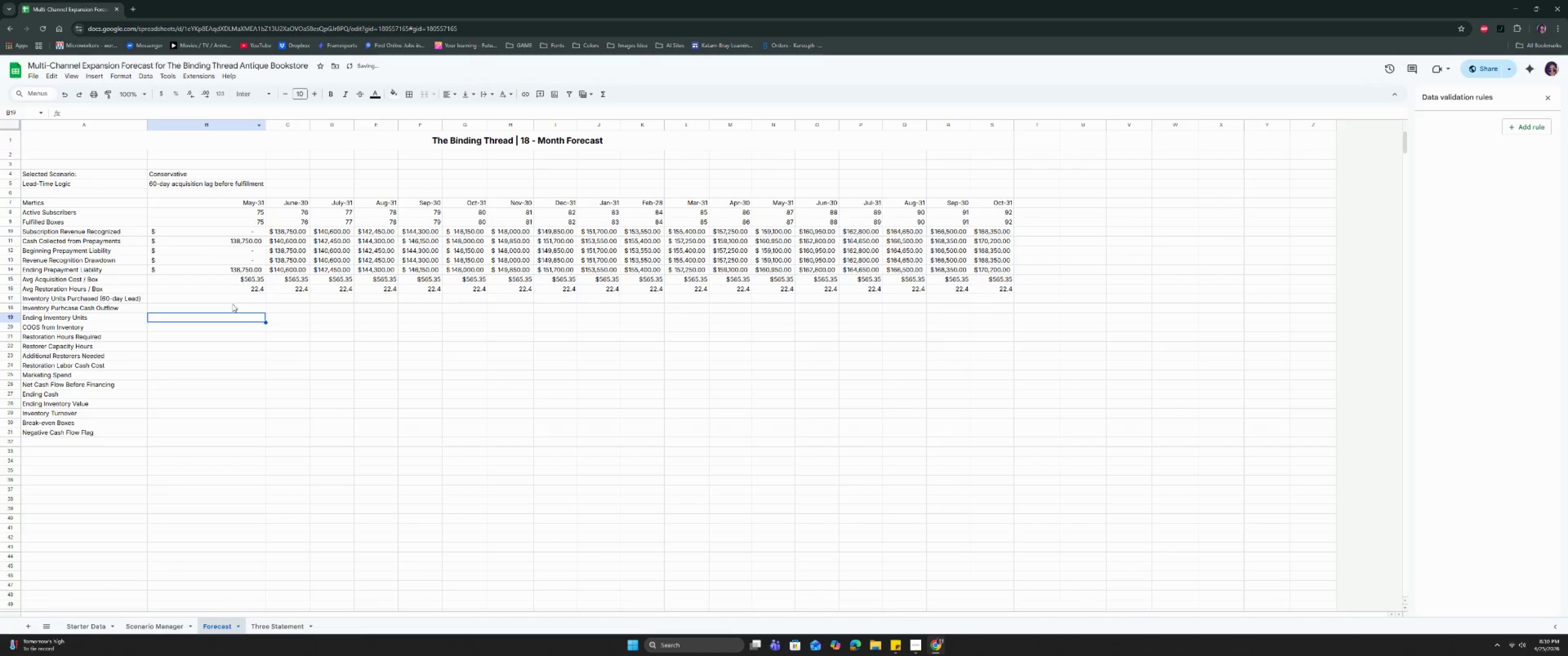 
left_click([237, 292])
 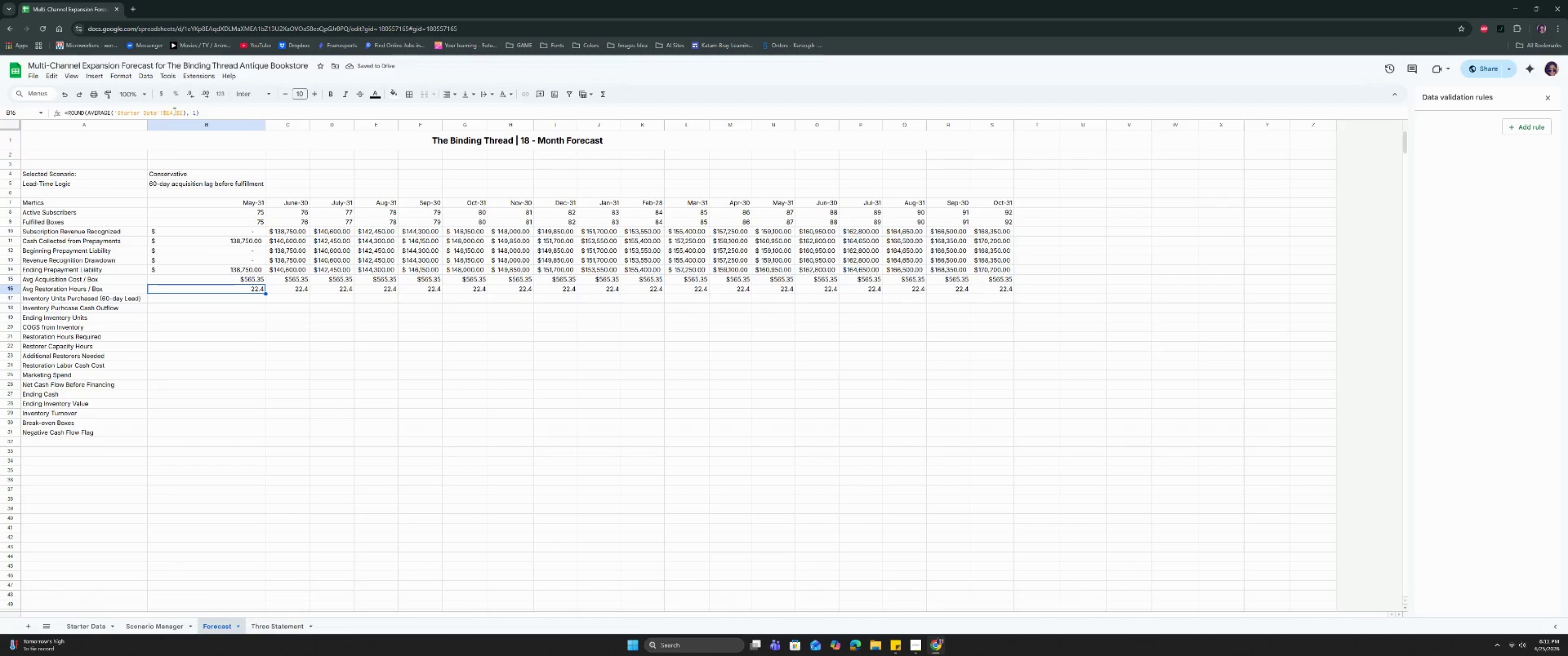 
key(Backspace)
 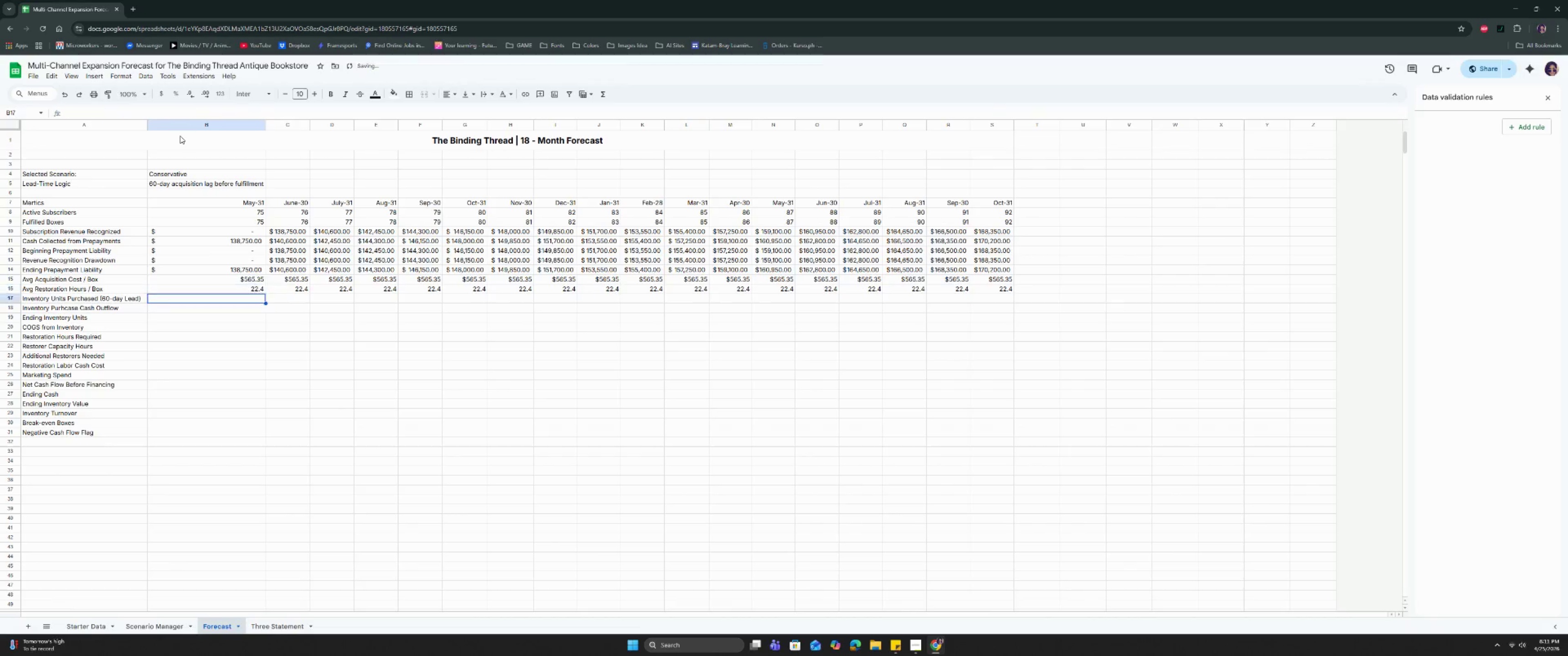 
key(Enter)
 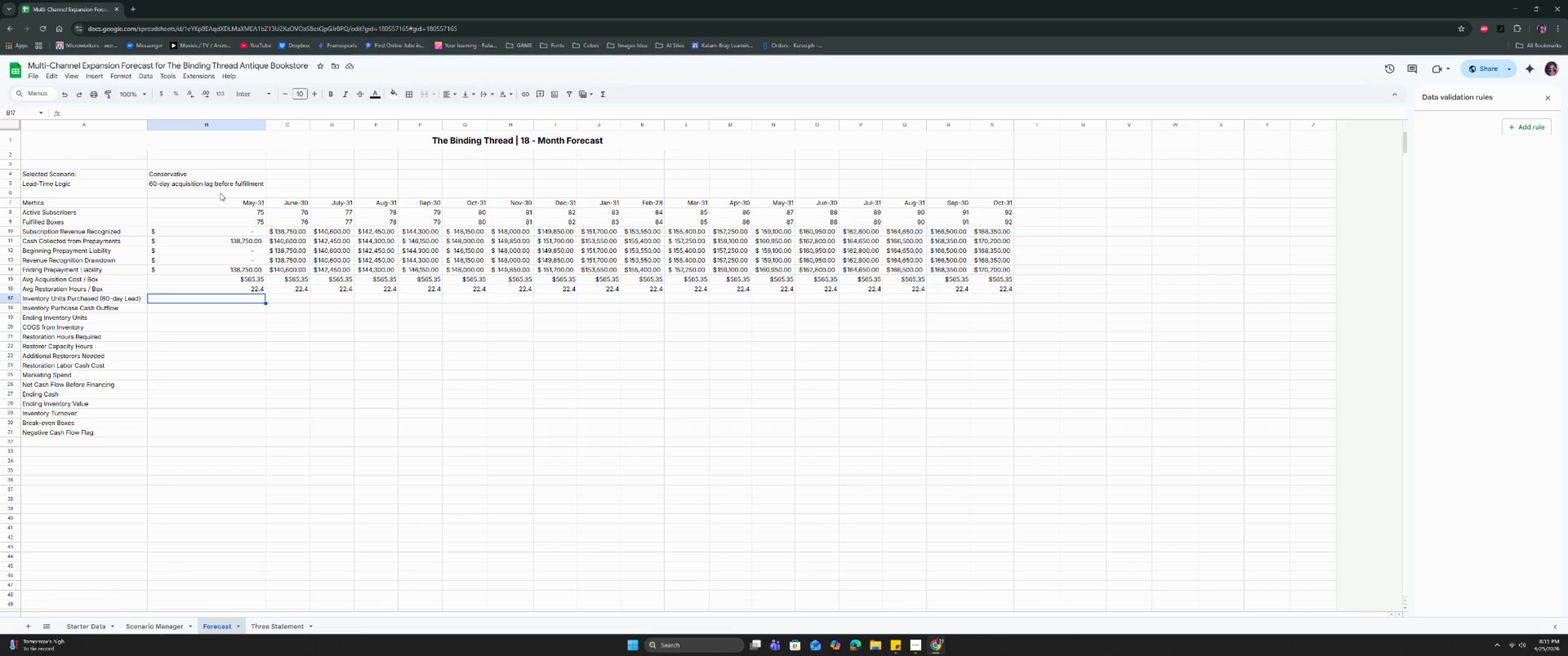 
wait(14.34)
 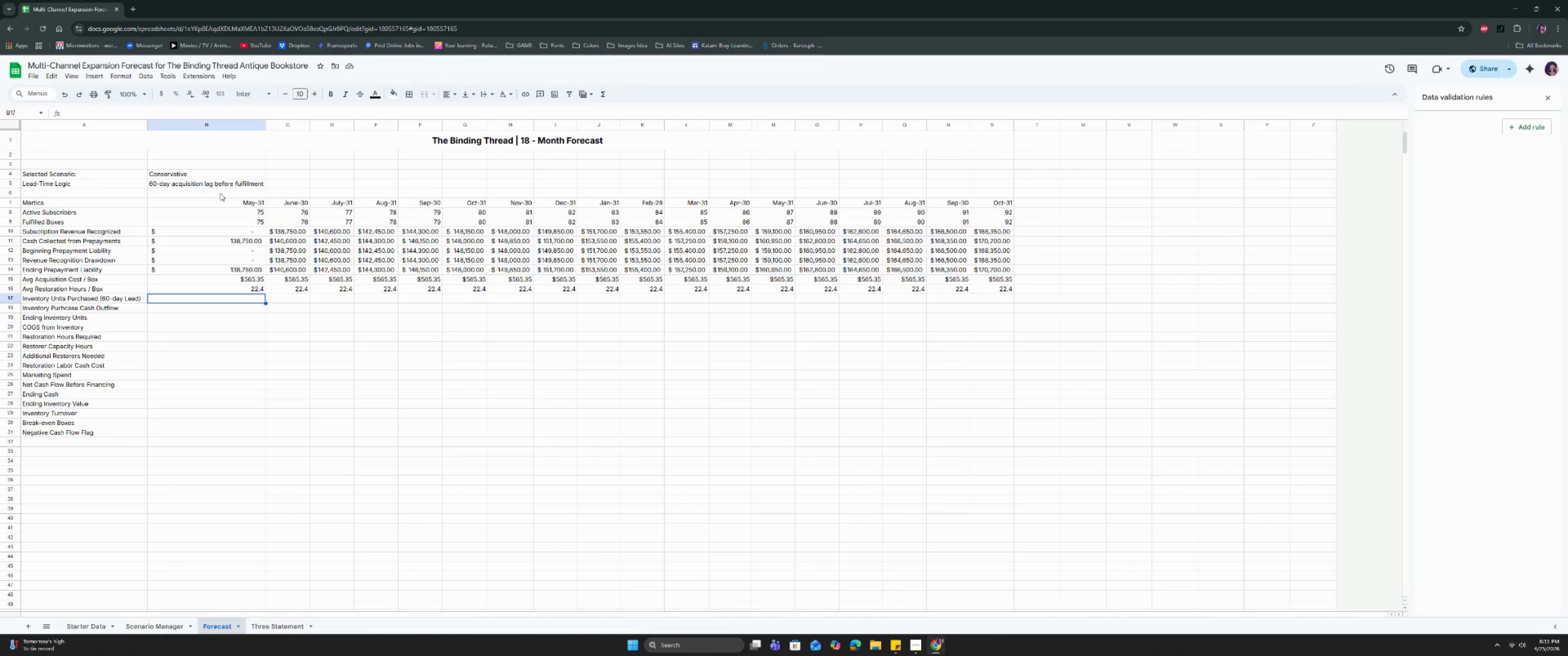 
left_click([177, 625])
 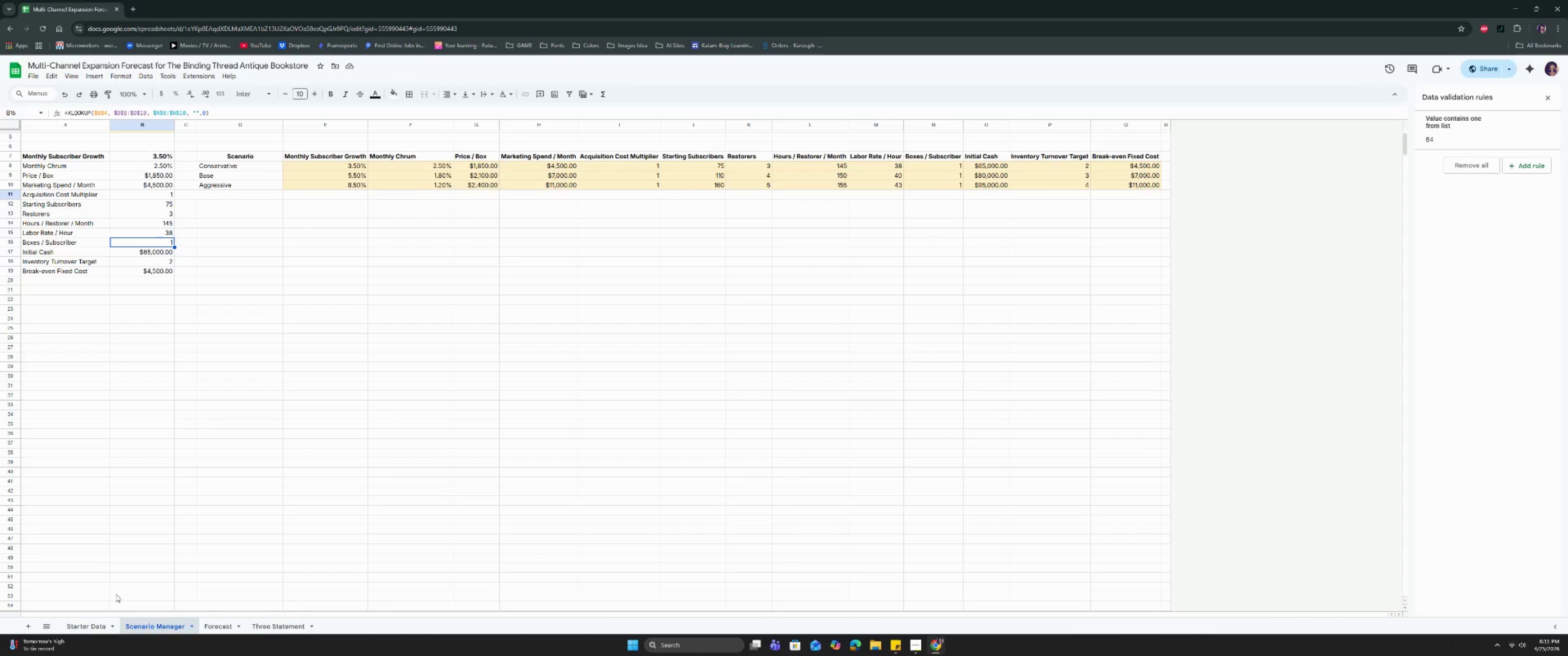 
left_click([89, 620])
 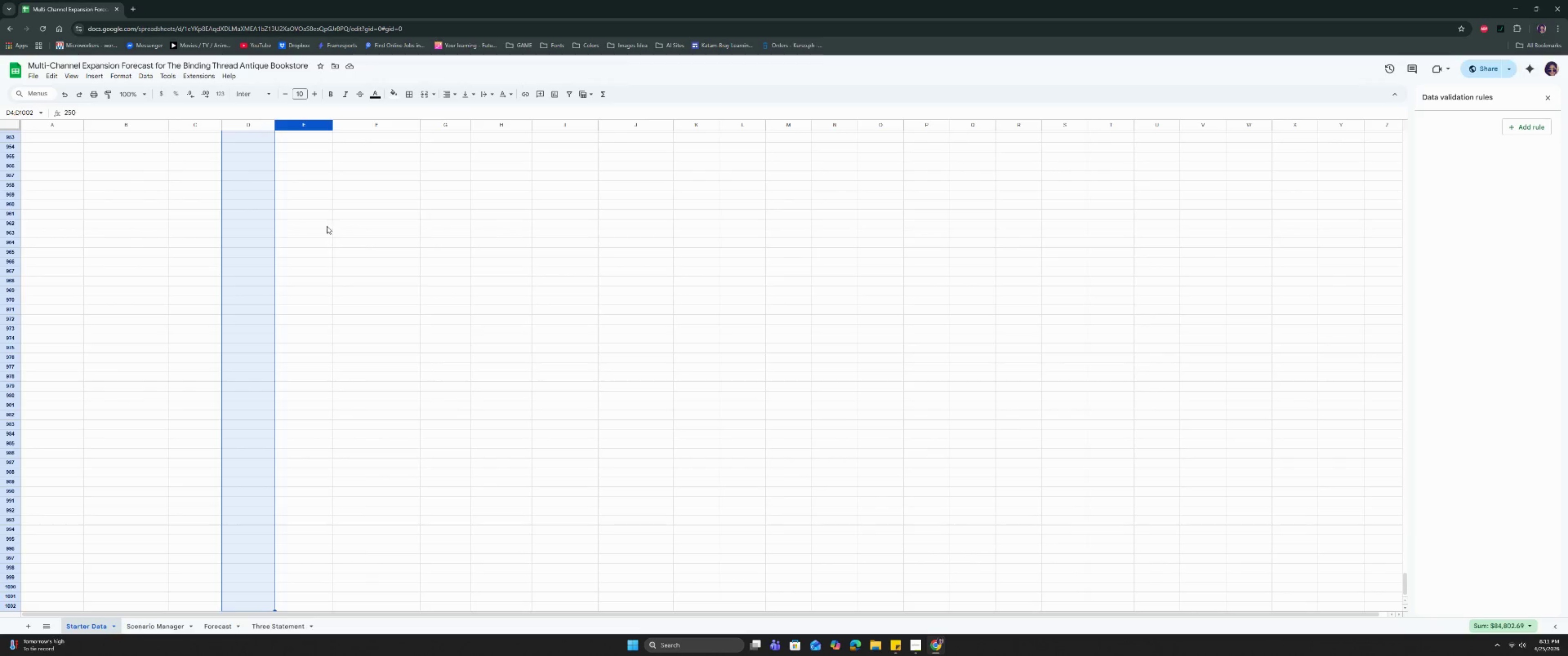 
scroll: coordinate [327, 224], scroll_direction: up, amount: 5.0
 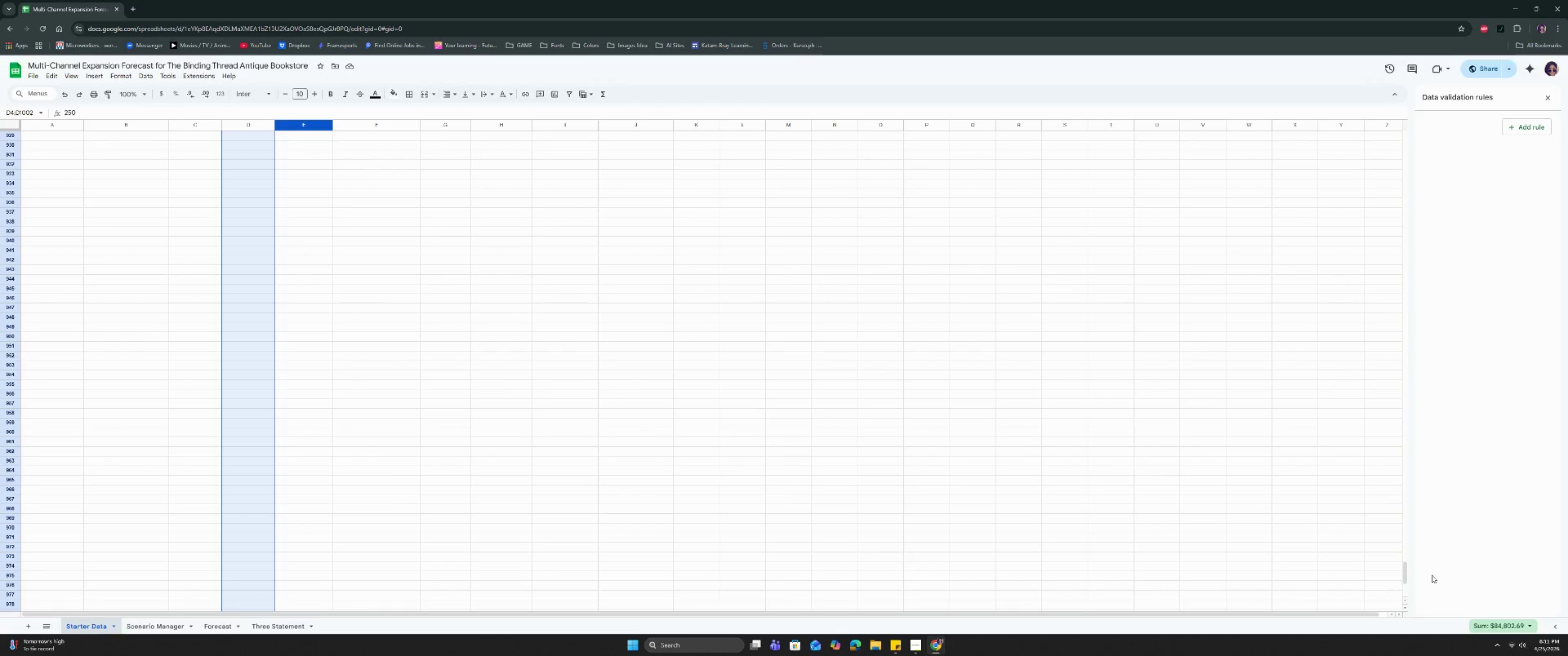 
left_click_drag(start_coordinate=[1406, 579], to_coordinate=[1339, 136])
 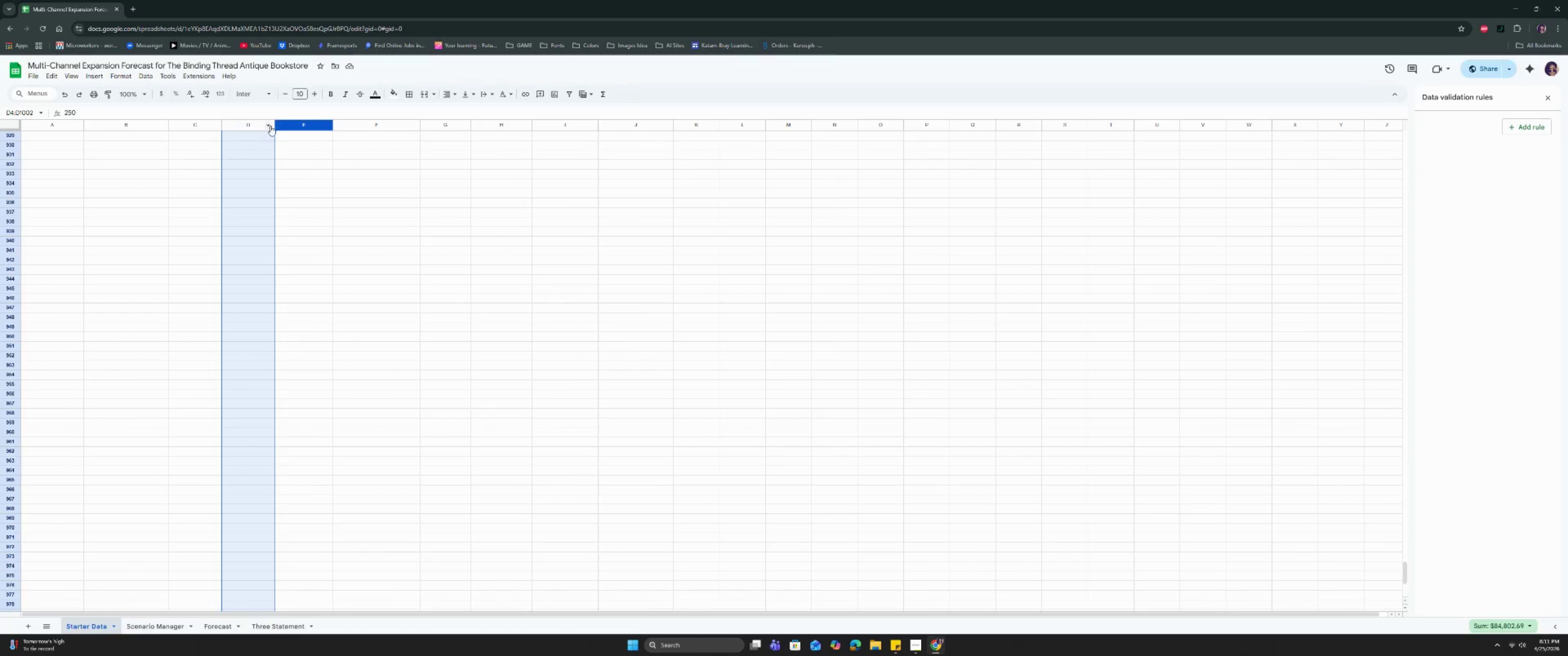 
left_click([289, 125])
 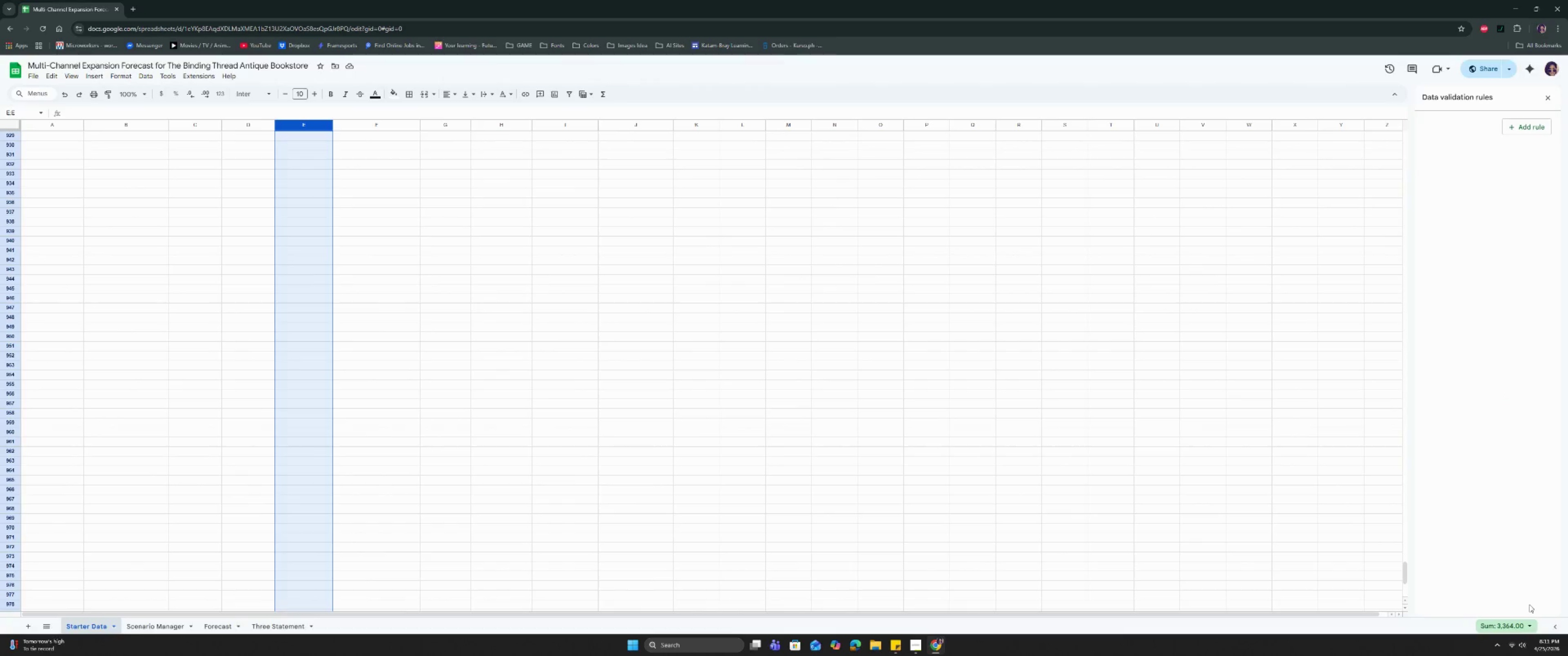 
left_click([1508, 620])
 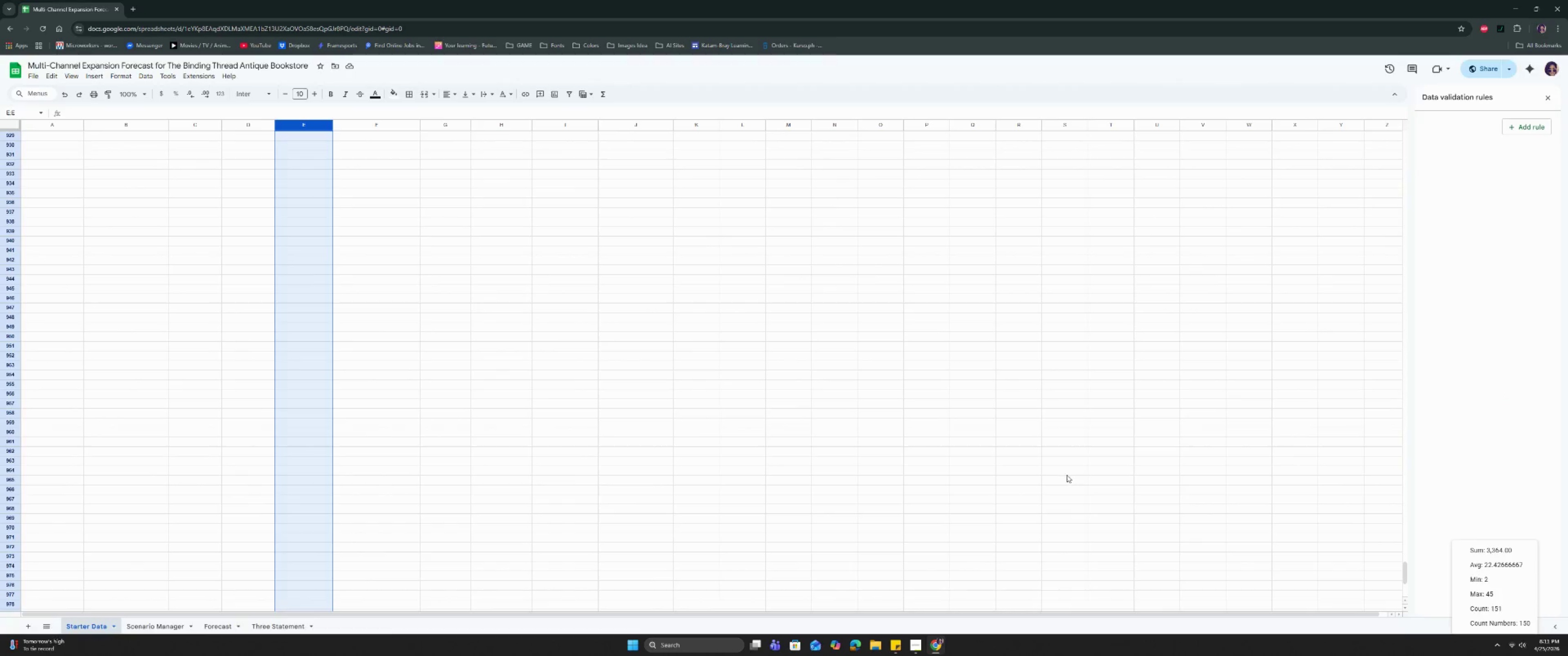 
left_click([1065, 473])
 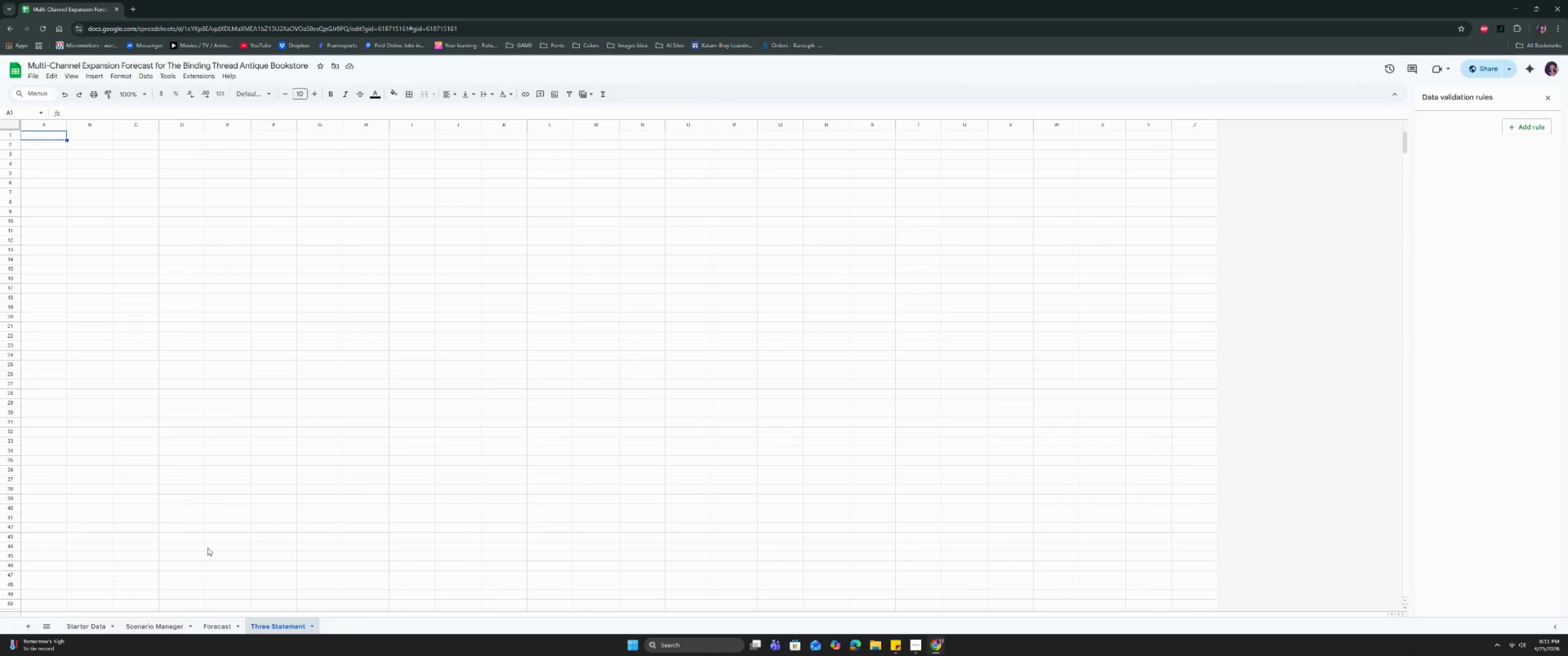 
left_click([207, 625])
 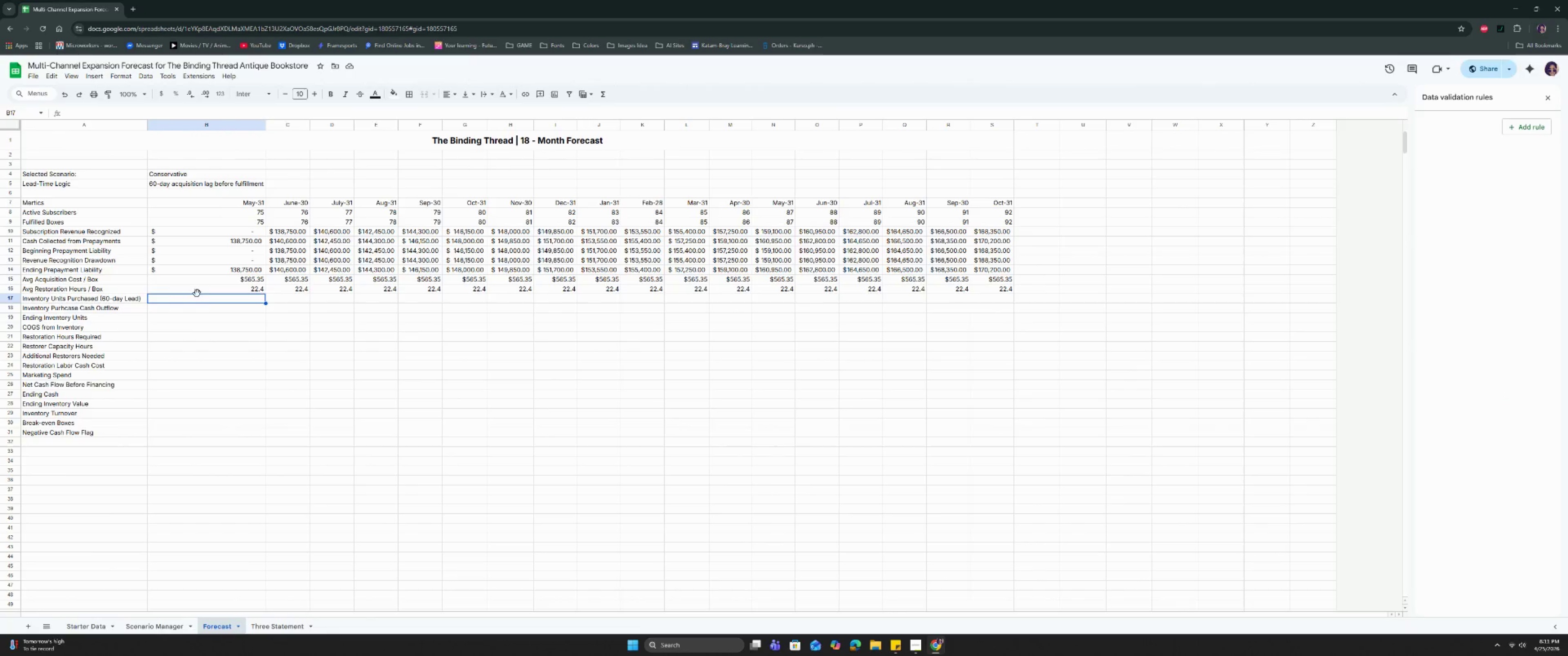 
left_click([204, 298])
 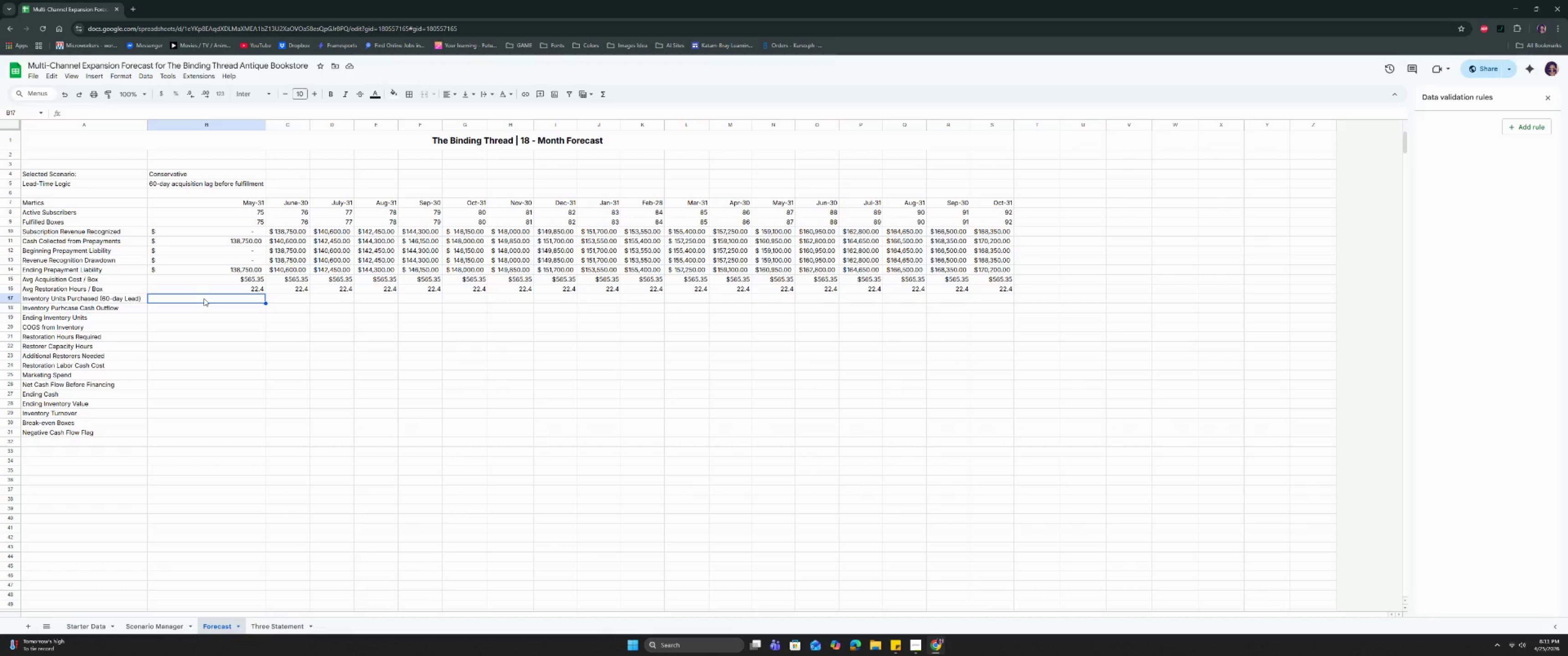 
wait(9.07)
 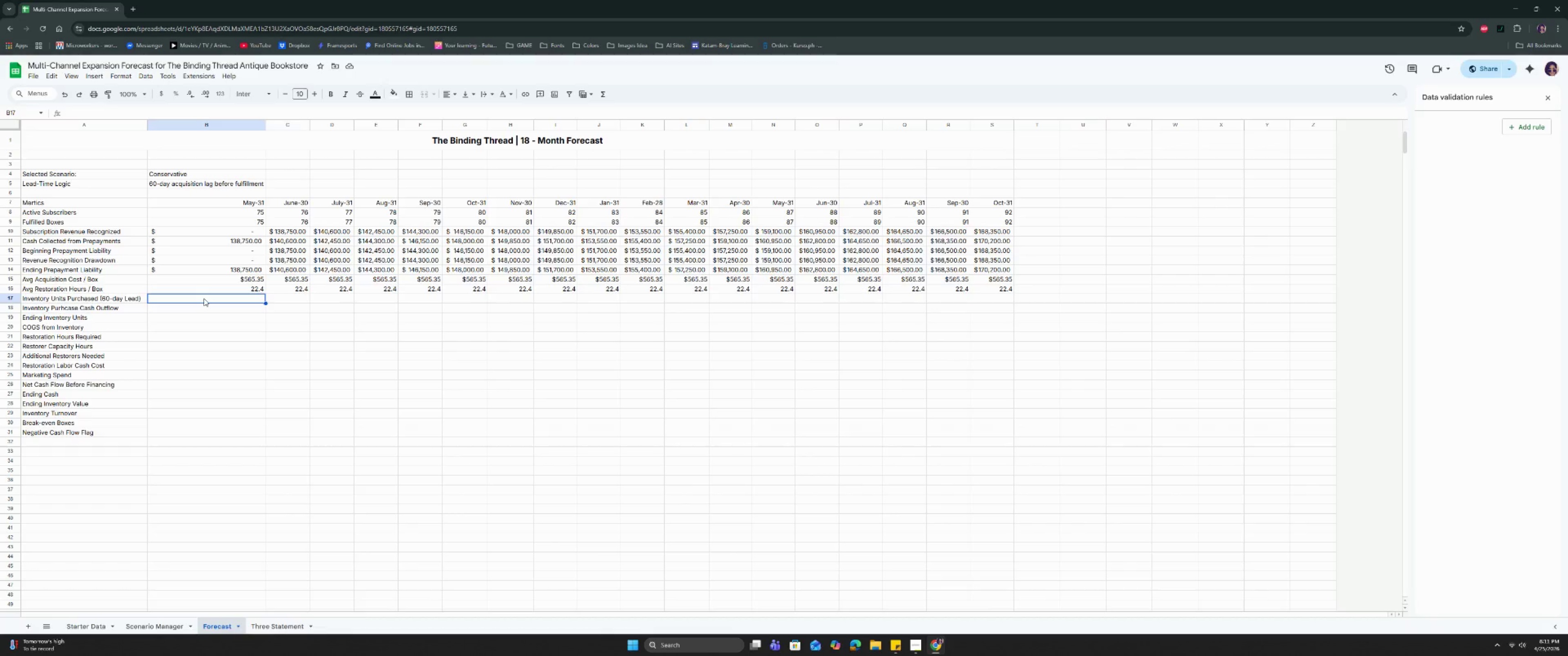 
type(=IFE)
 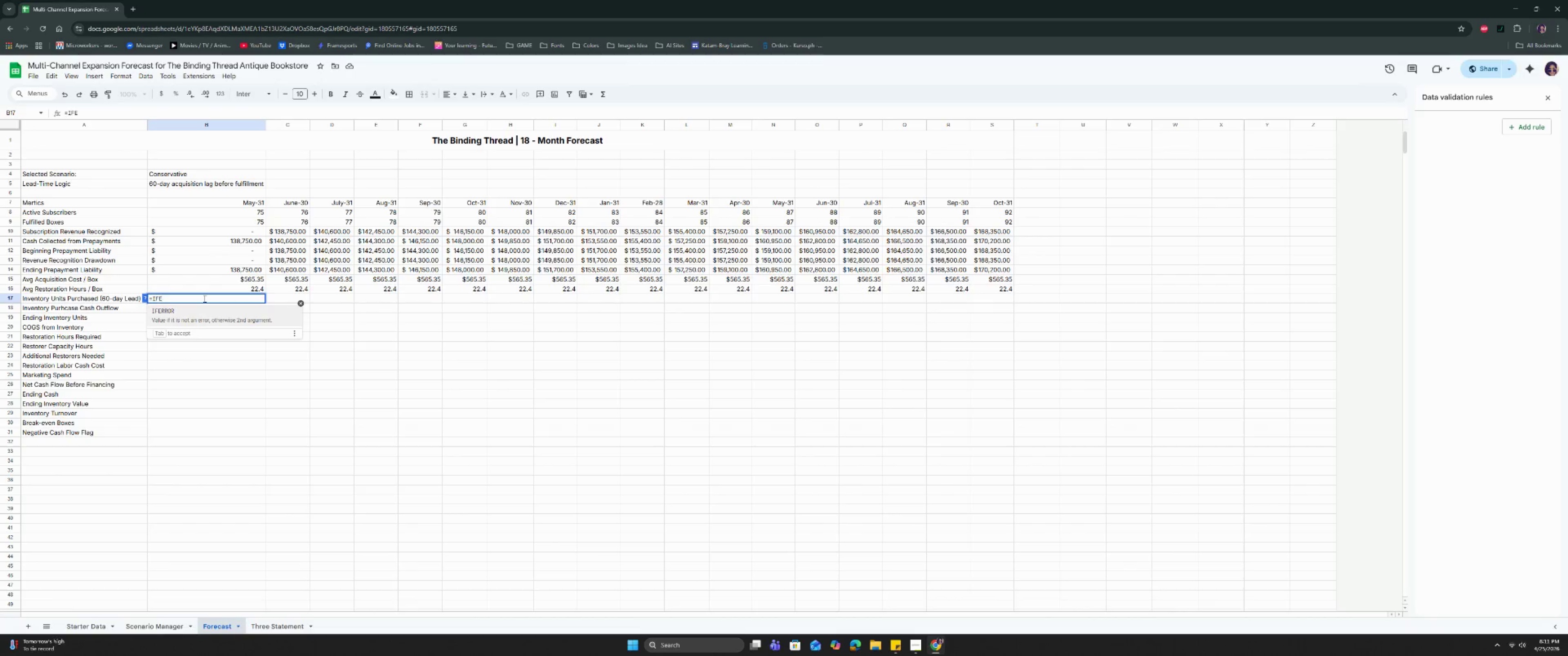 
key(Enter)
 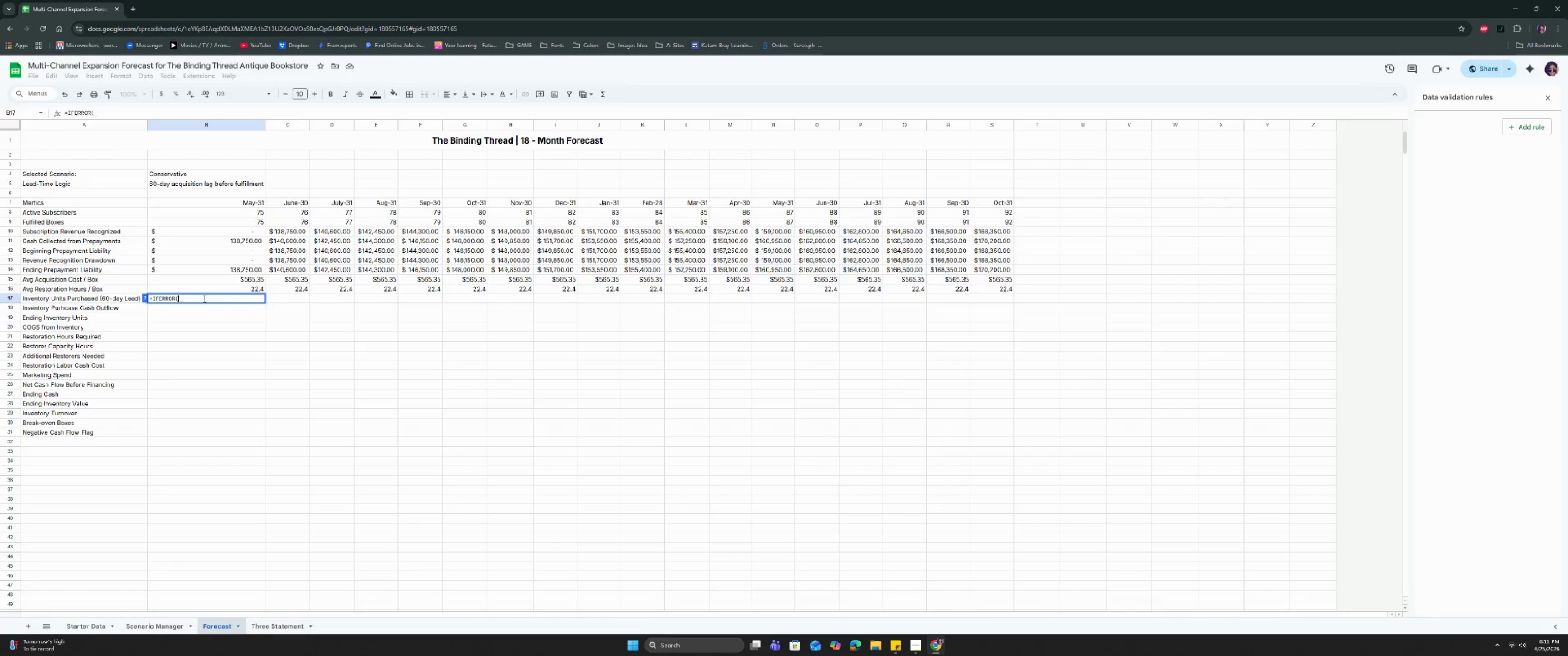 
type(UB)
key(Backspace)
key(Backspace)
type(INDE)
 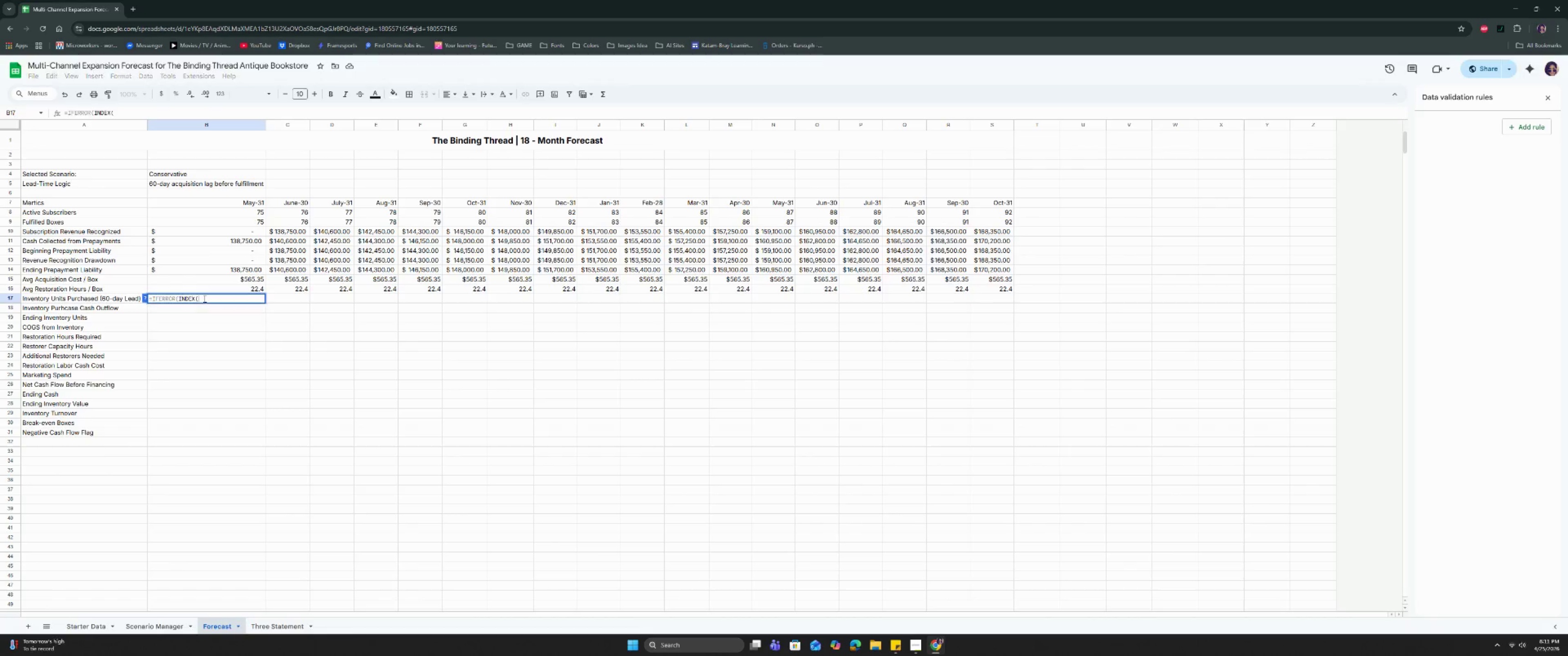 
key(Enter)
 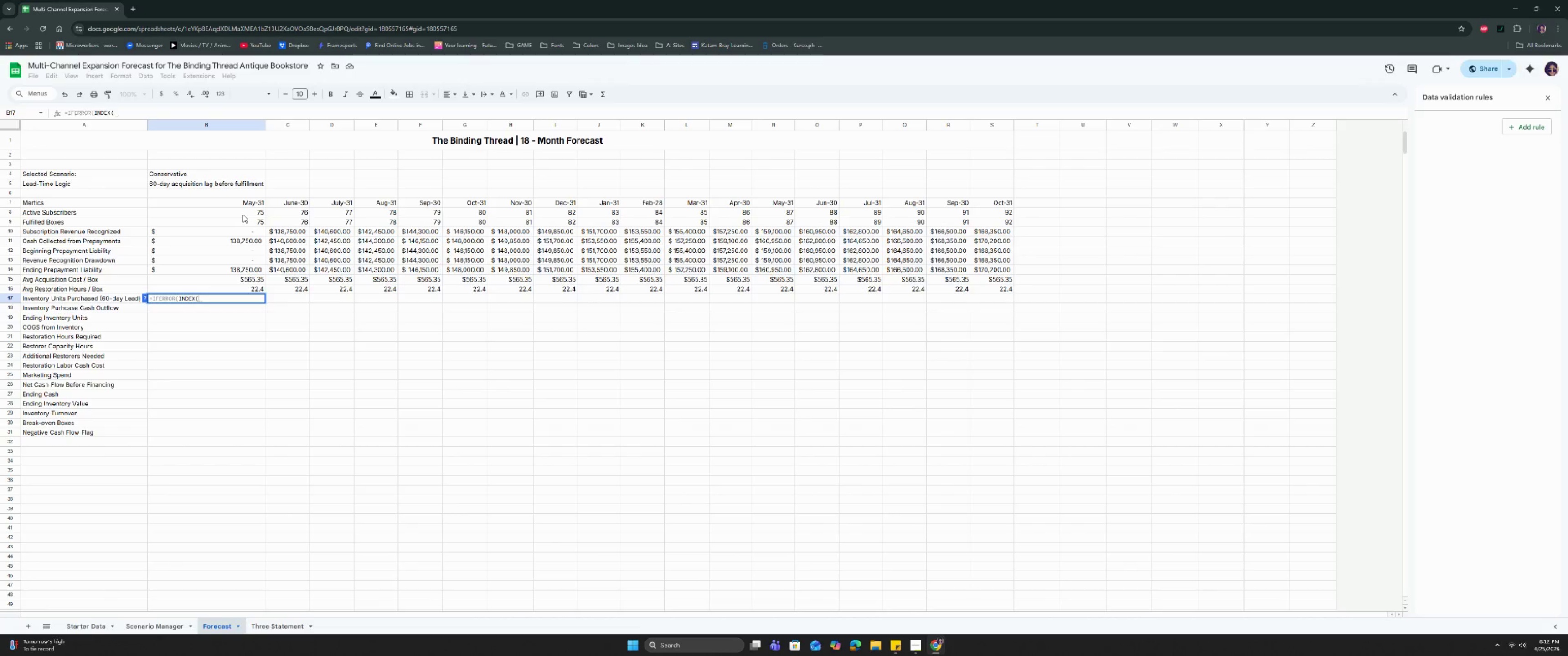 
wait(15.02)
 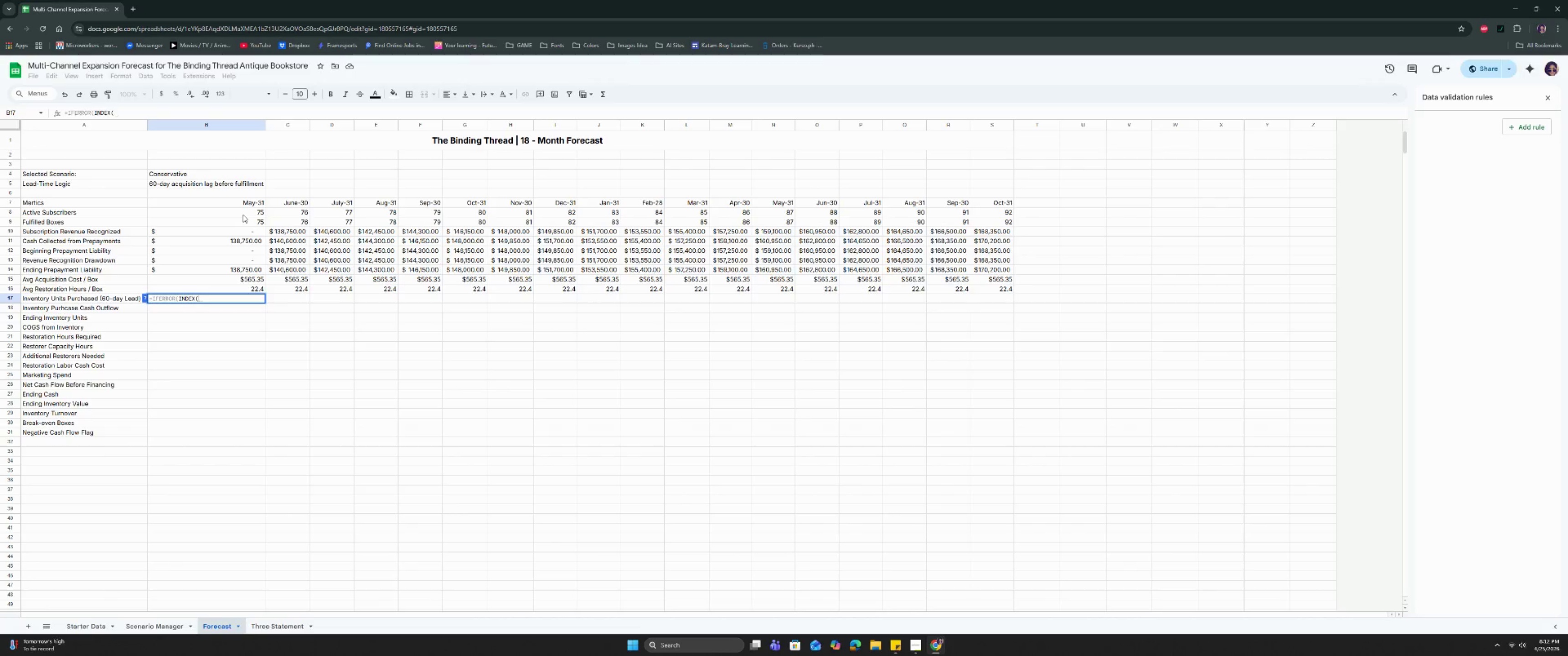 
left_click_drag(start_coordinate=[238, 225], to_coordinate=[984, 221])
 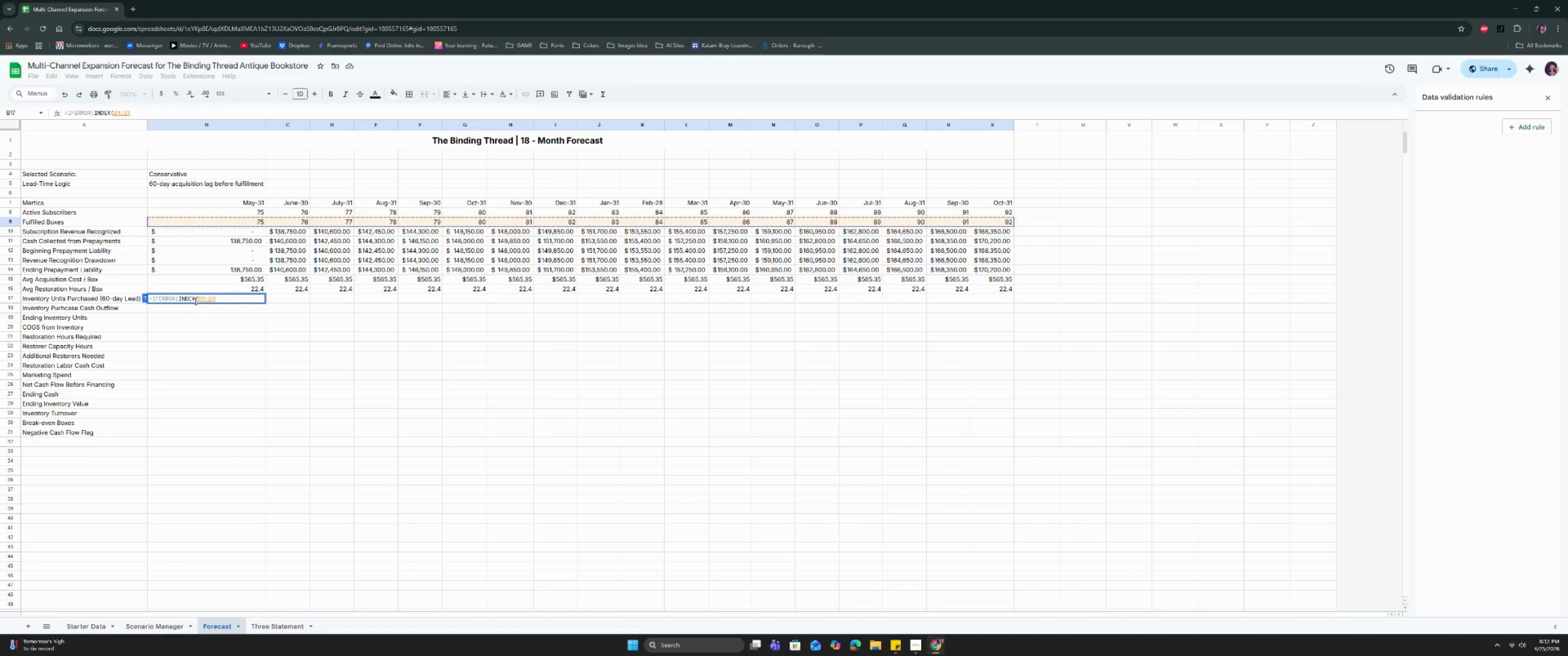 
left_click([197, 301])
 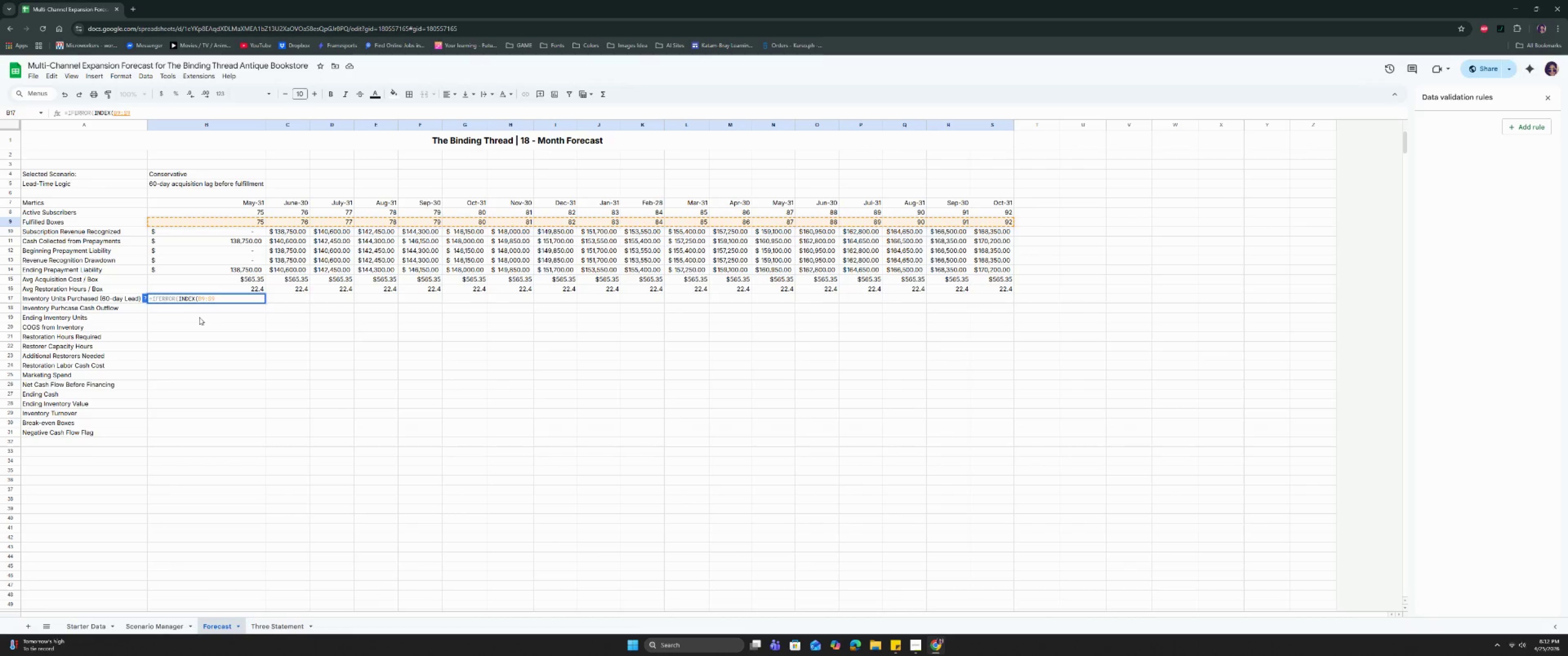 
key(Shift+4)
 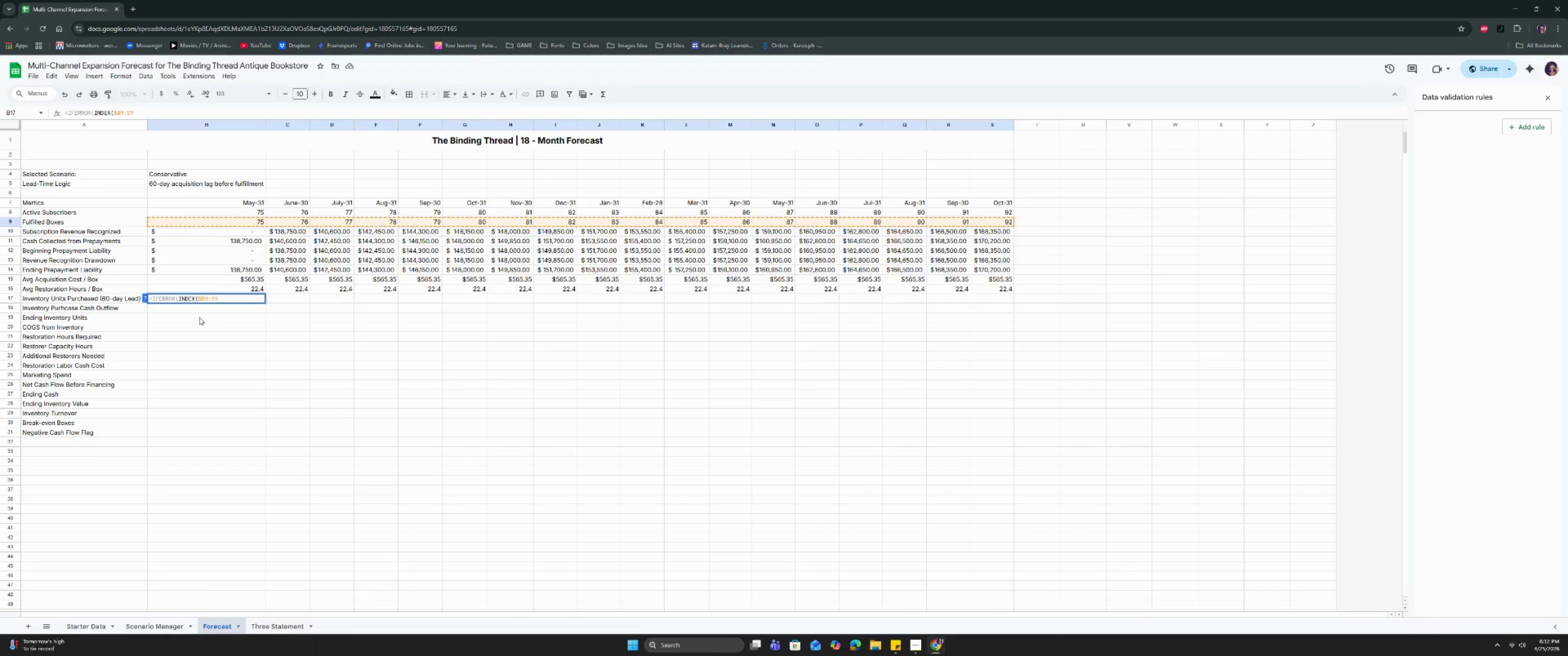 
key(ArrowRight)
 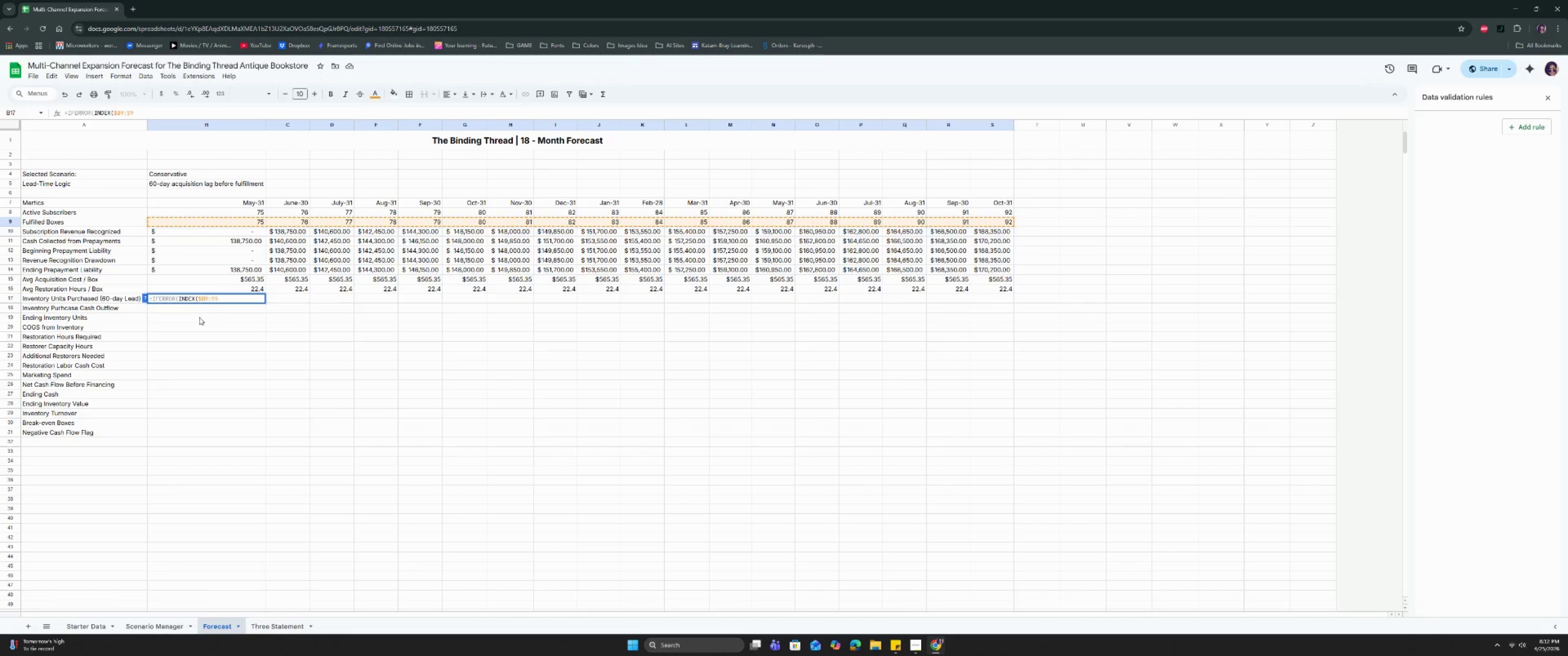 
key(Shift+ShiftRight)
 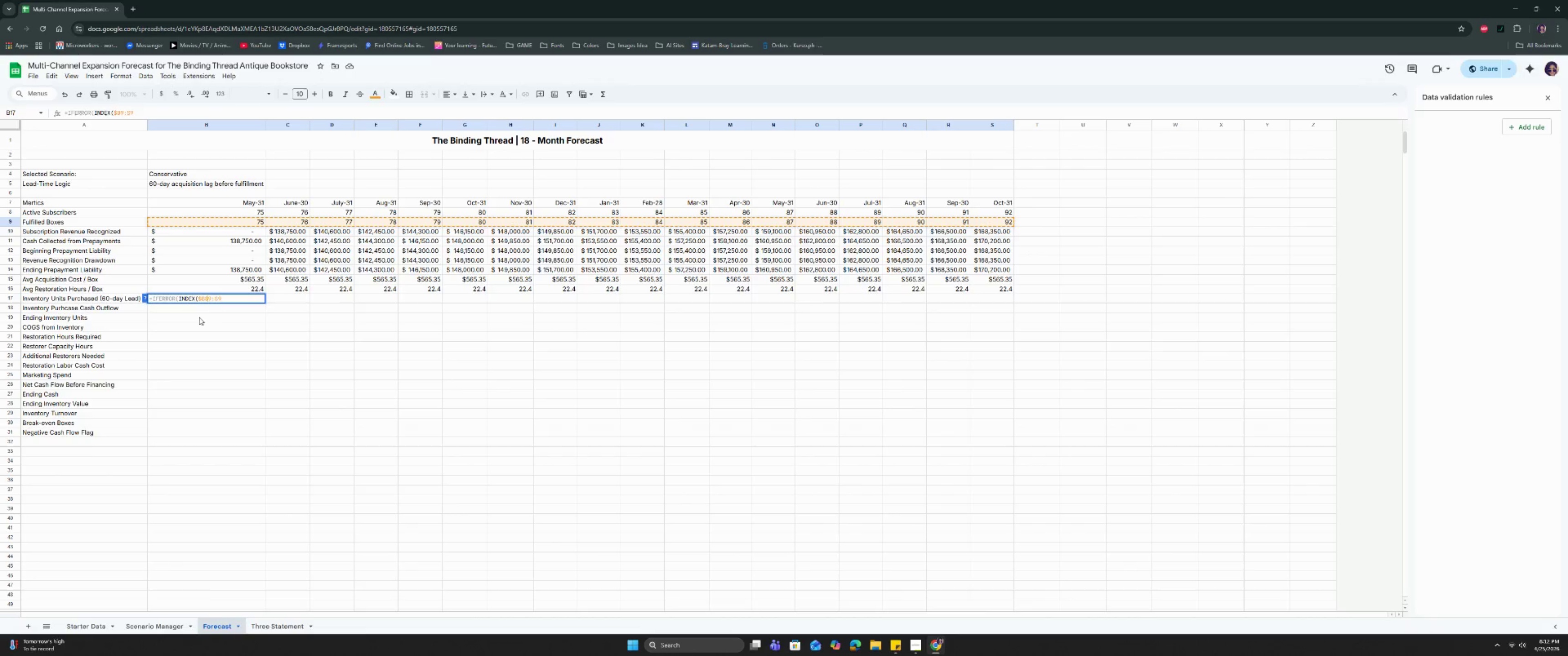 
key(Shift+4)
 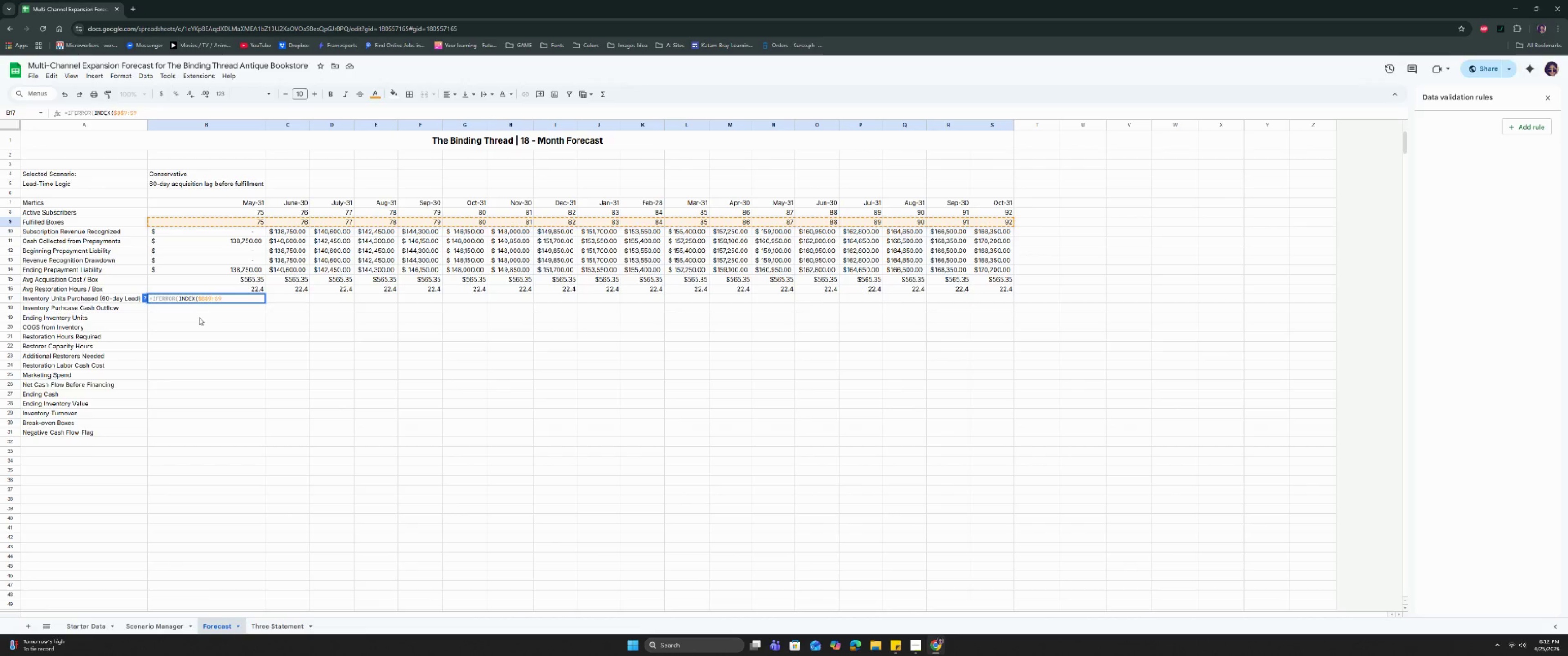 
key(ArrowRight)
 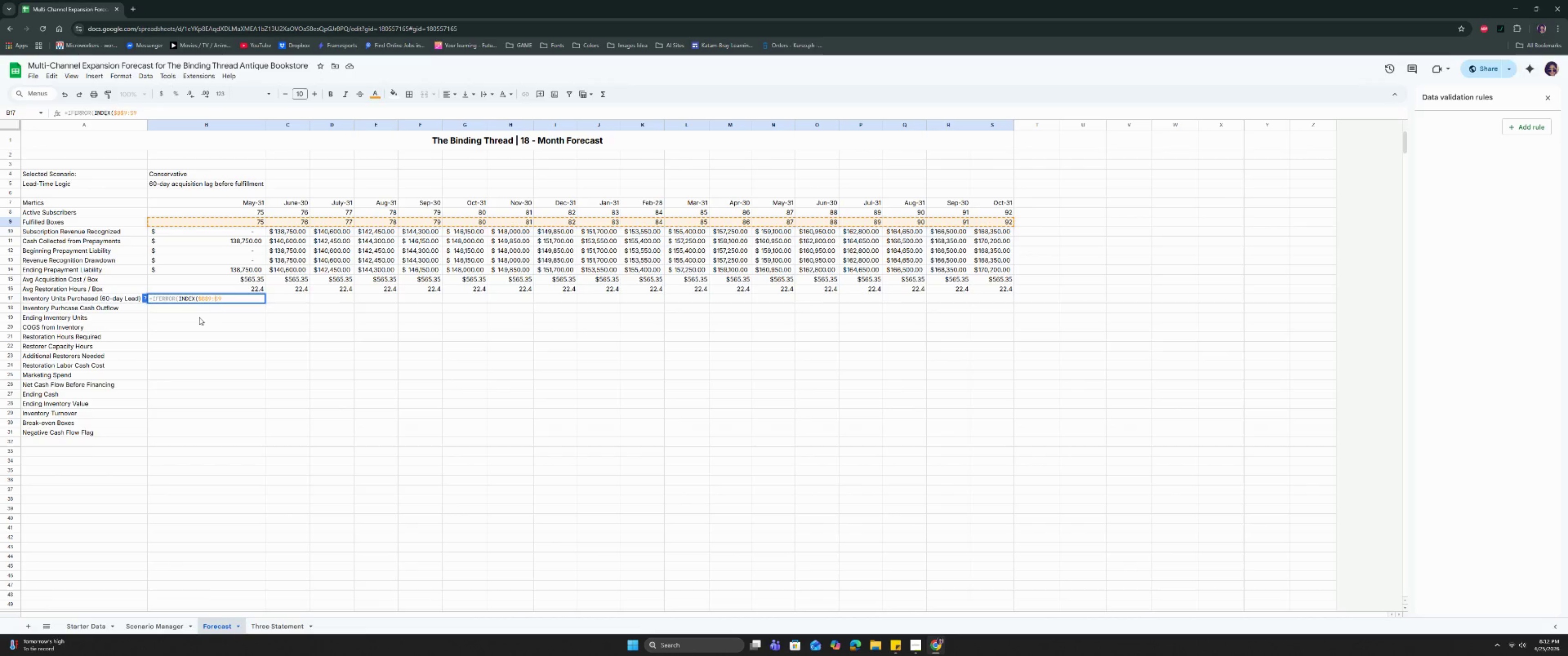 
key(ArrowRight)
 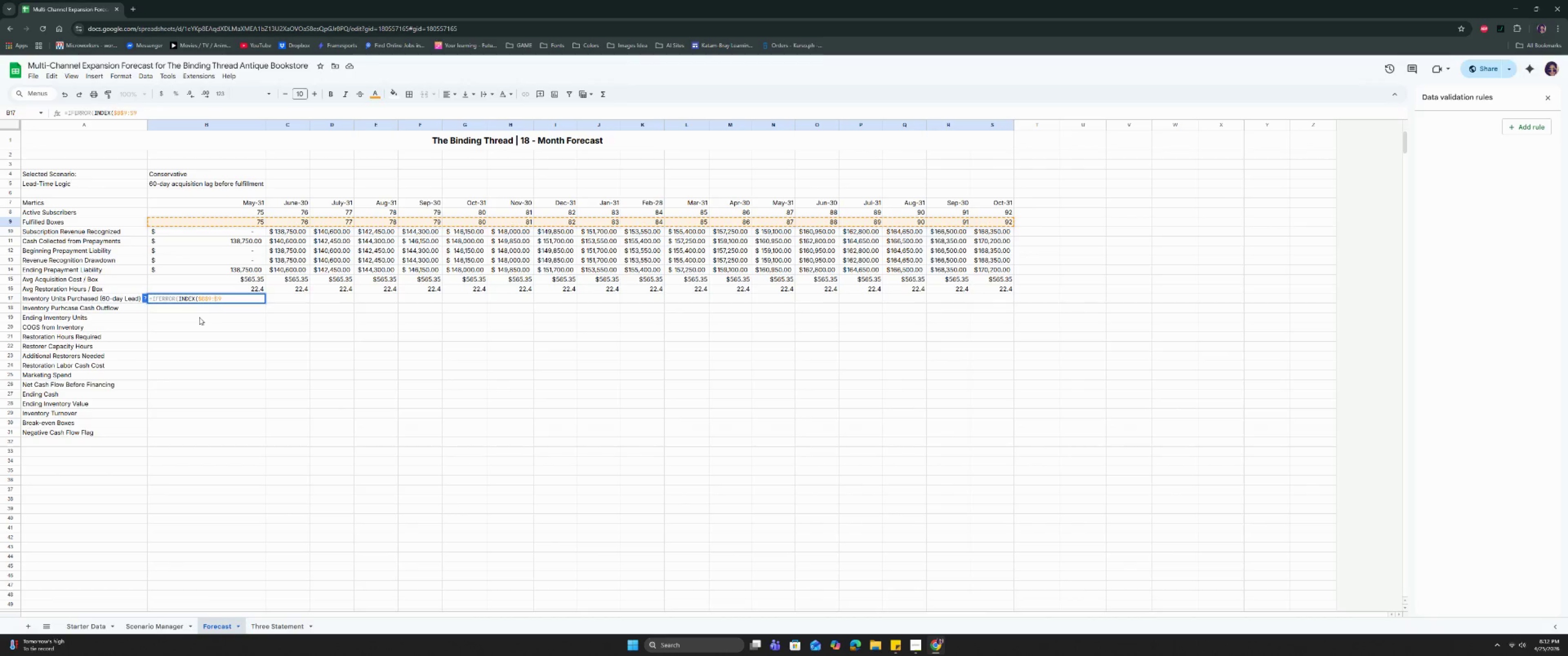 
key(Shift+ShiftRight)
 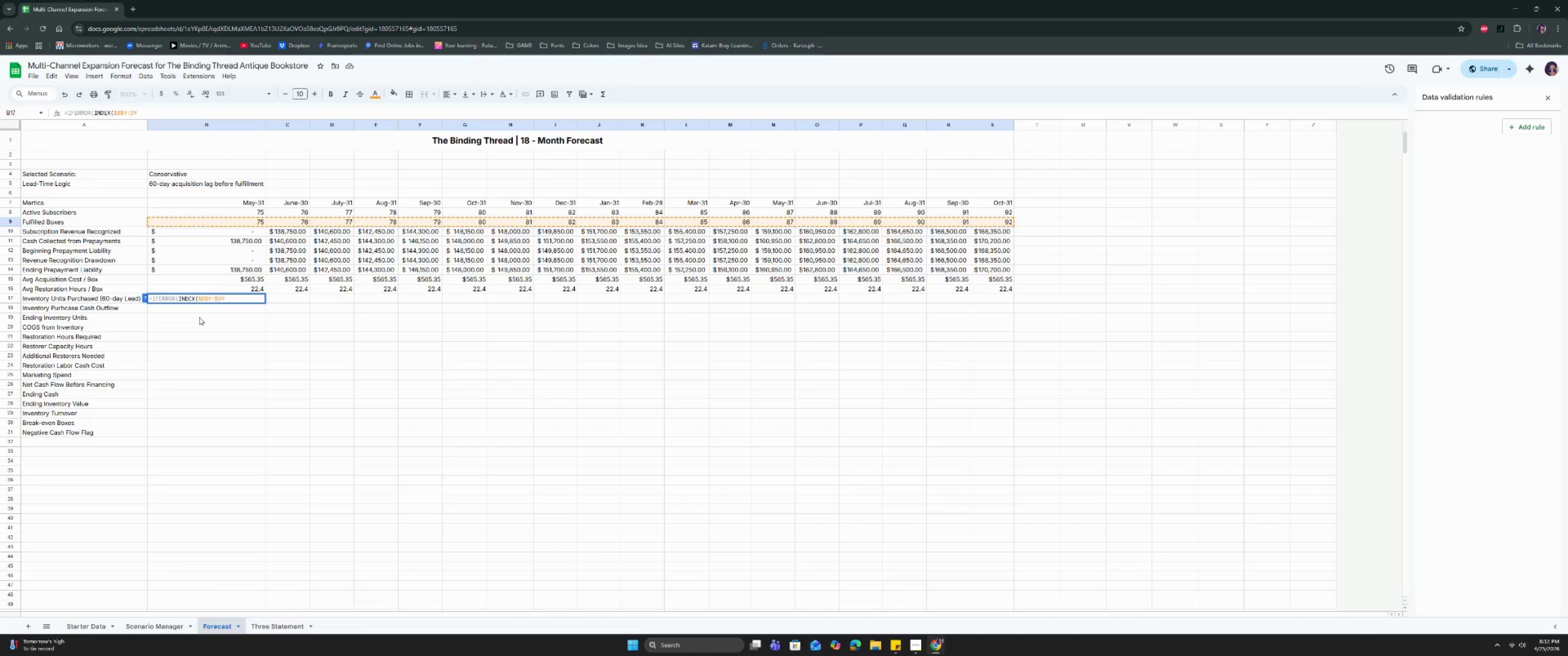 
key(Shift+4)
 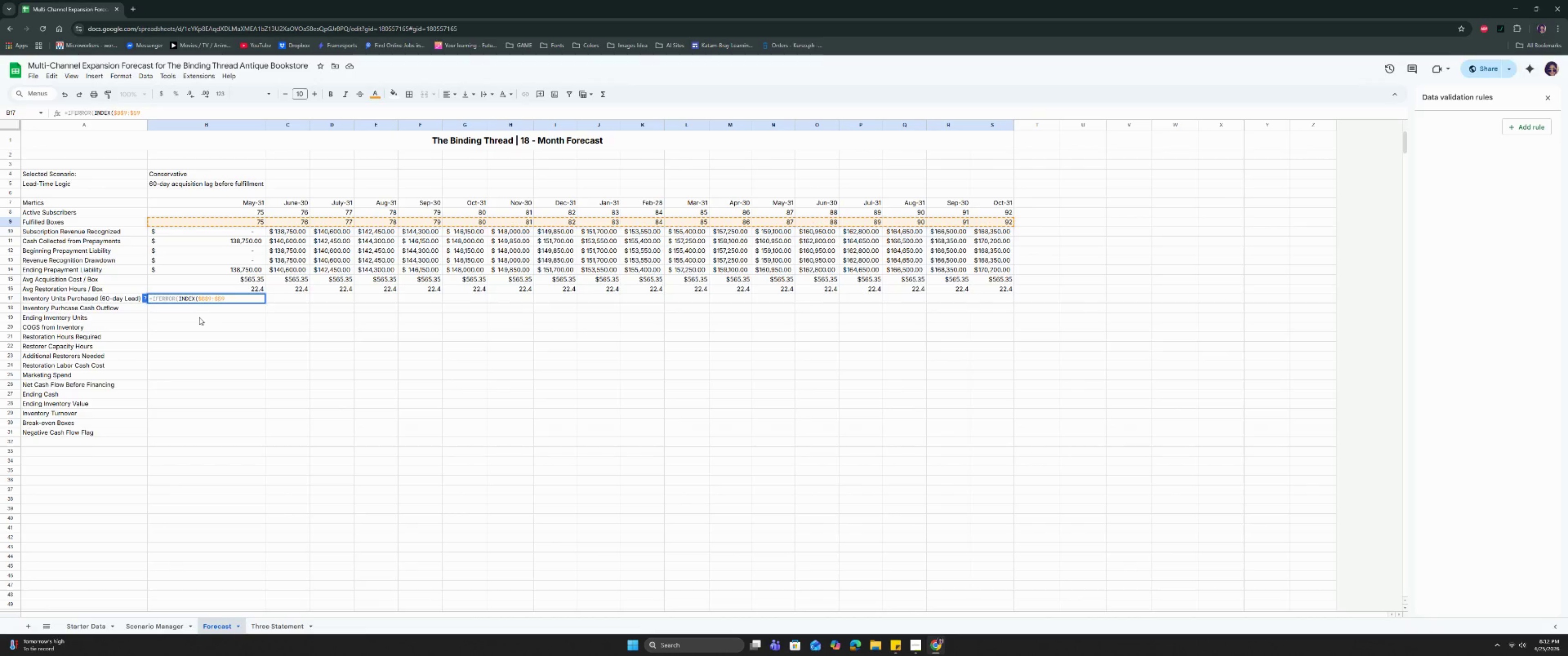 
key(ArrowRight)
 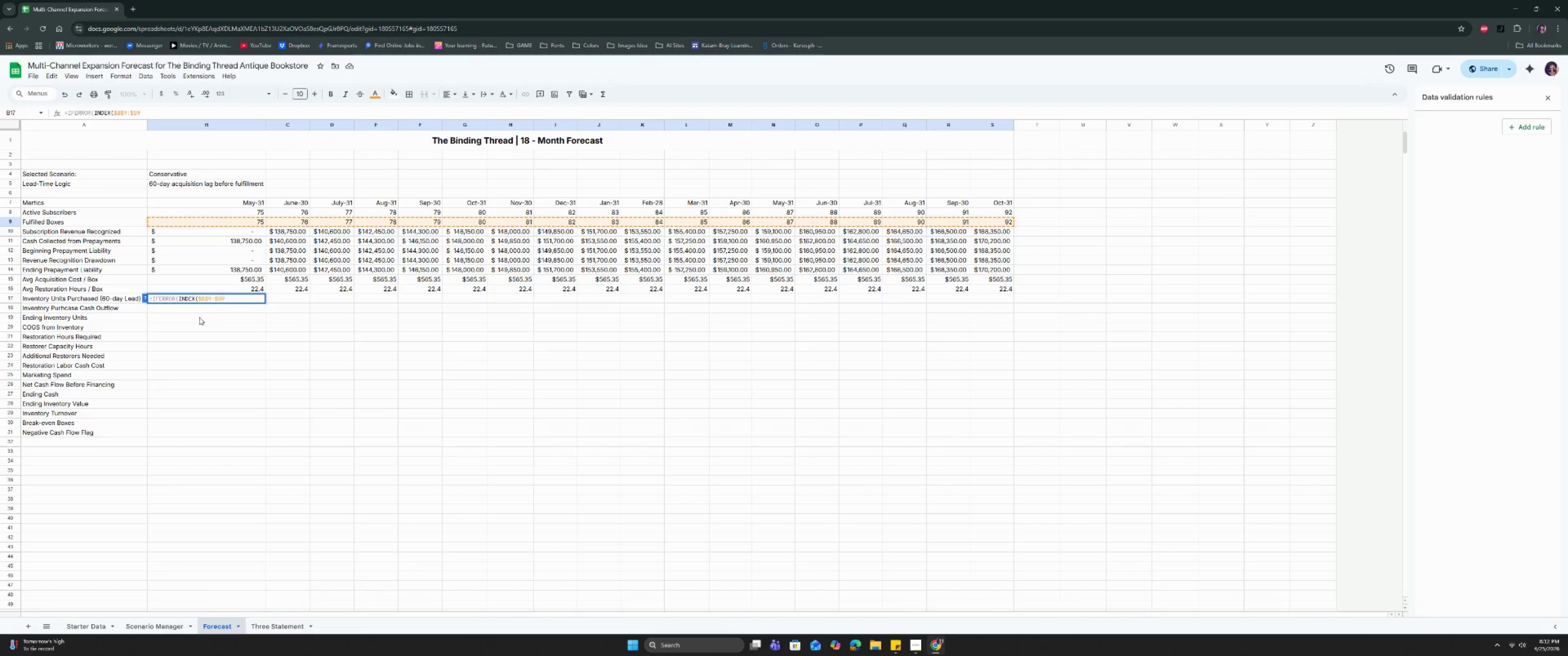 
key(Shift+ShiftRight)
 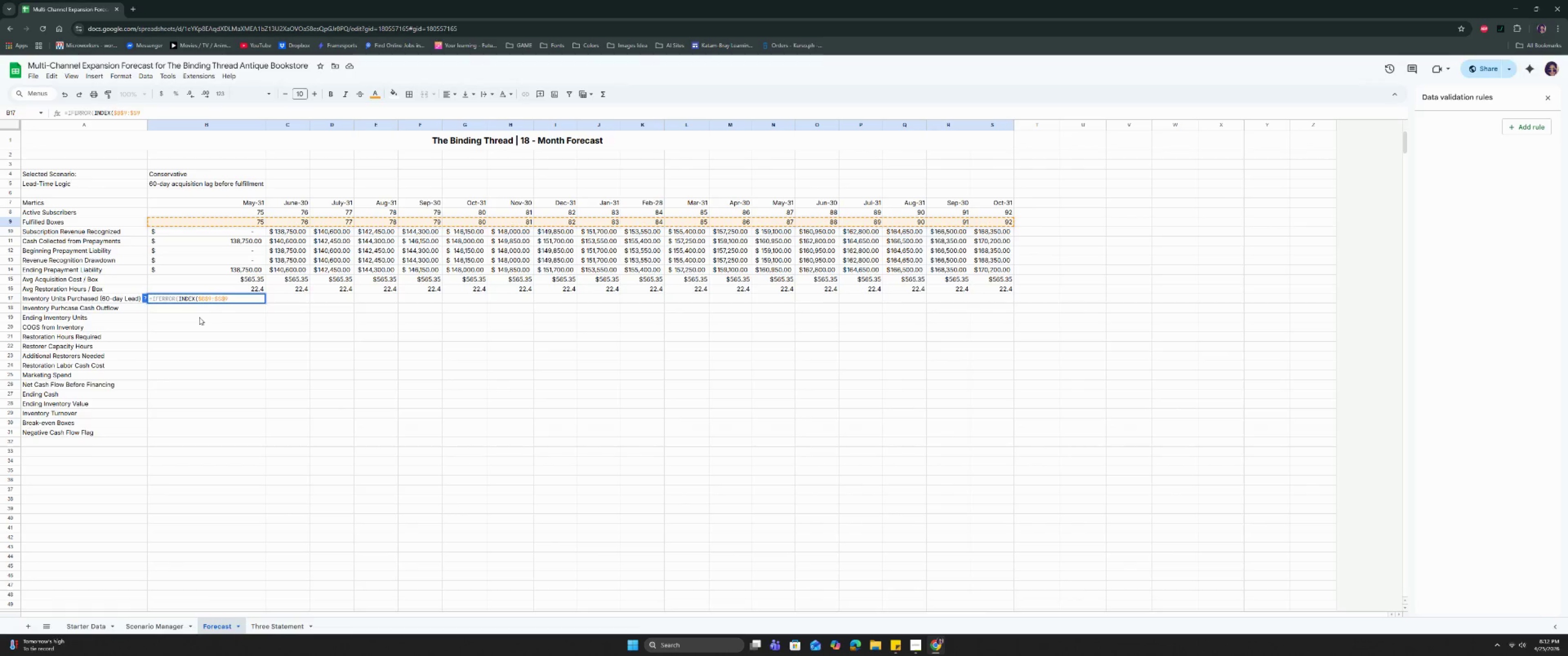 
key(Shift+4)
 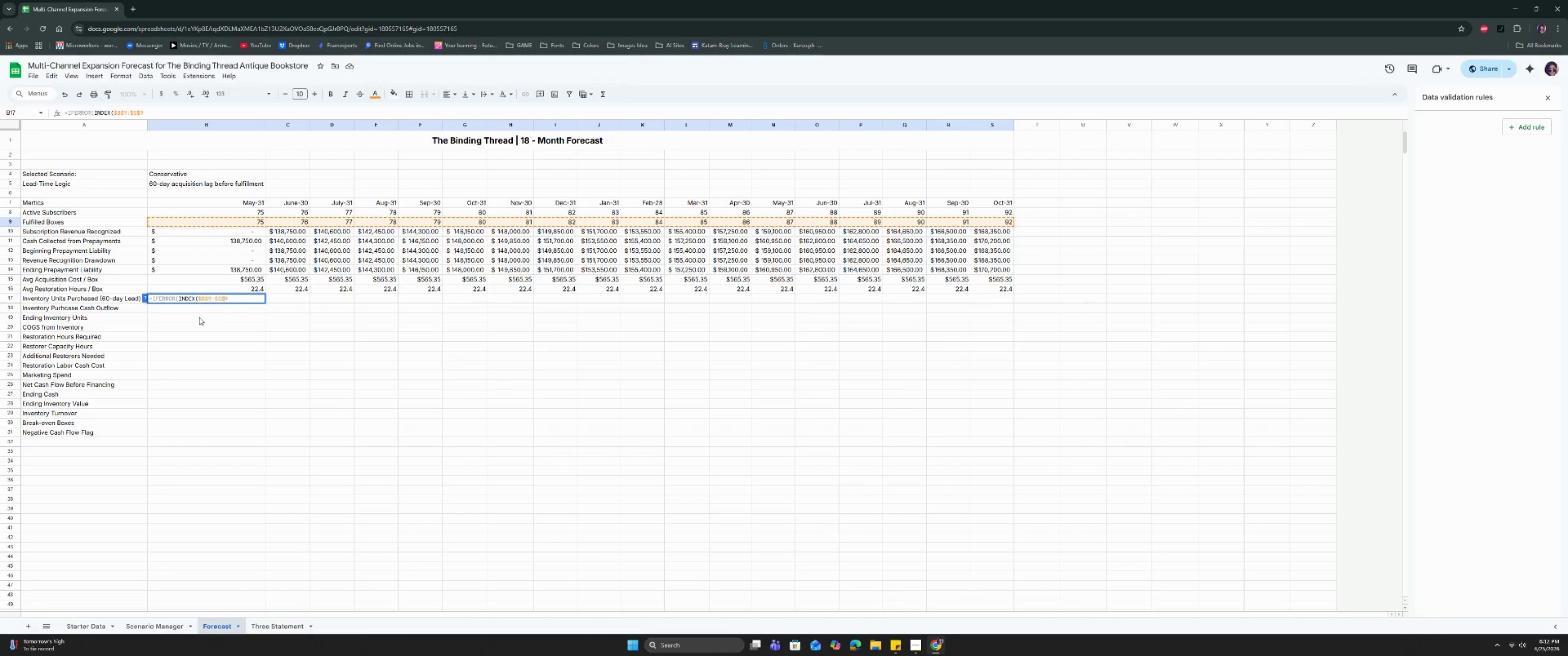 
key(ArrowRight)
 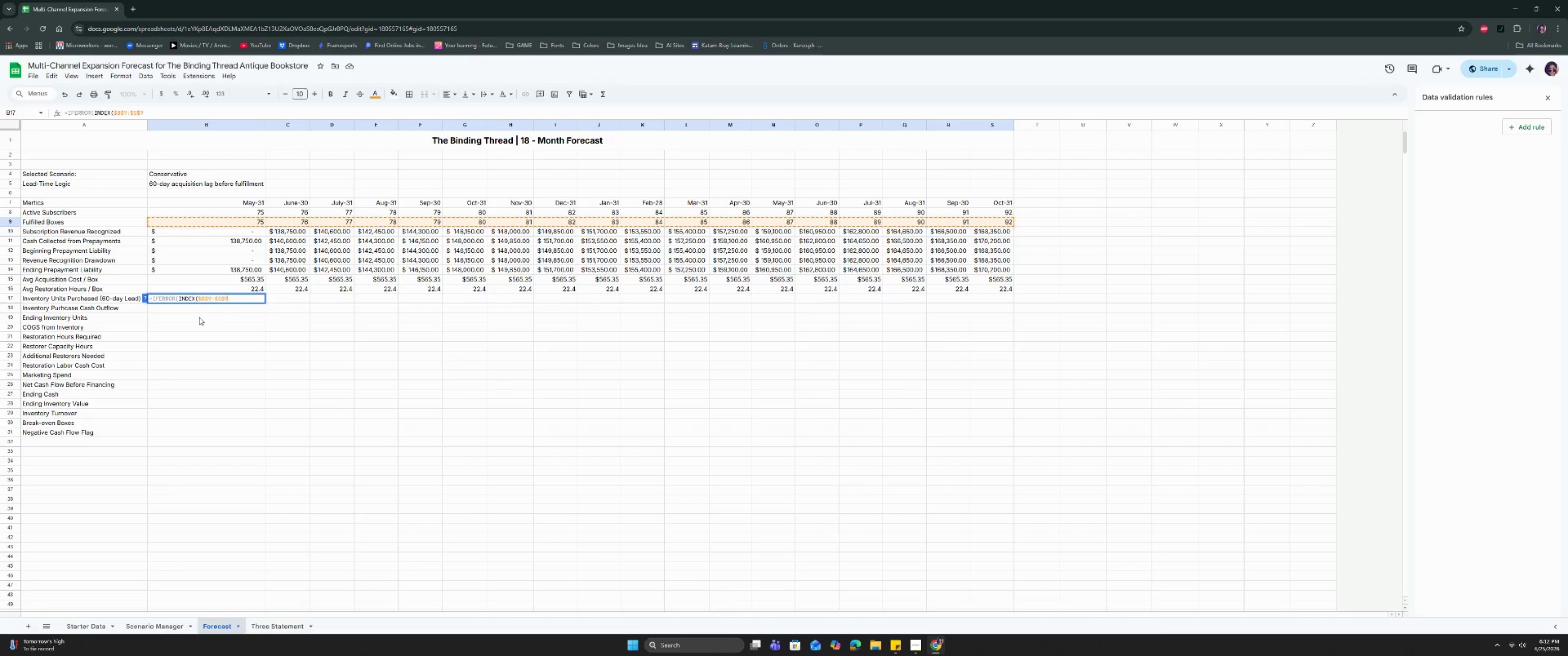 
type(, 1, COLUMN)
 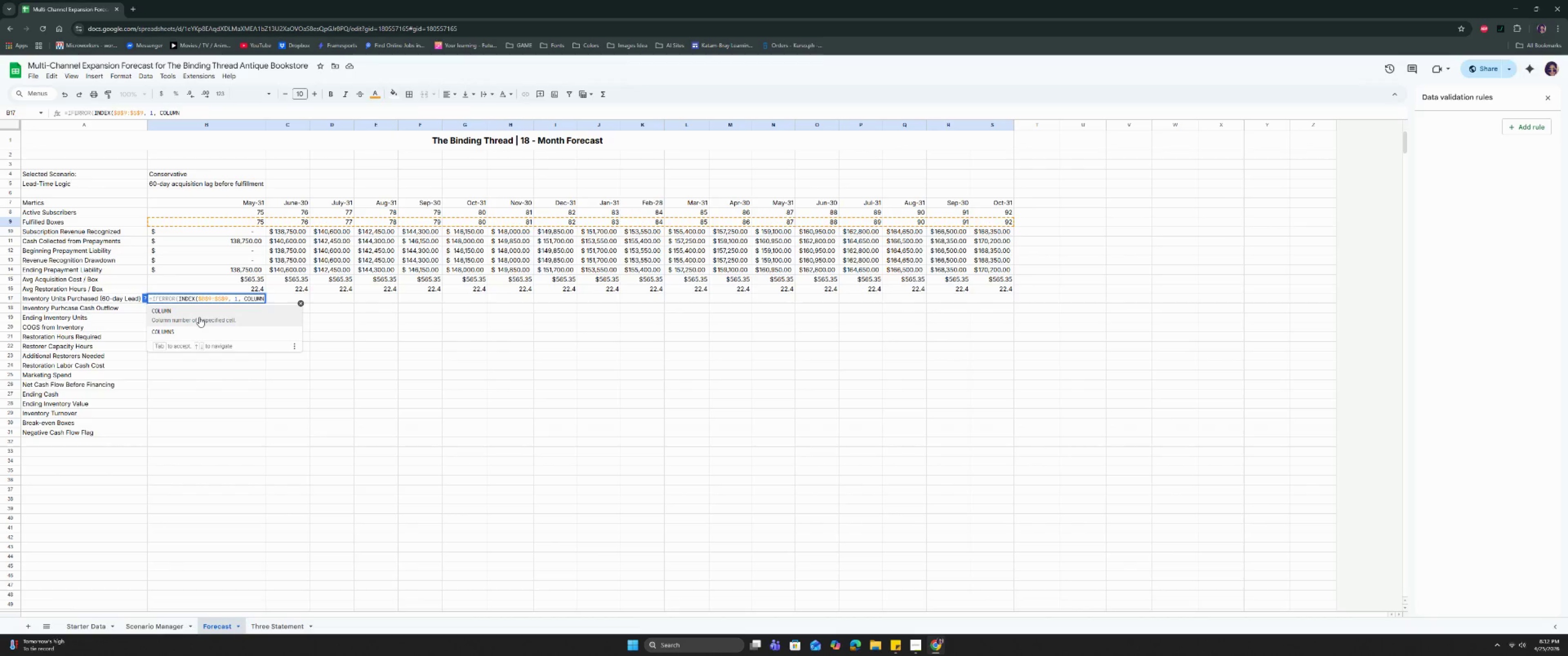 
key(Enter)
 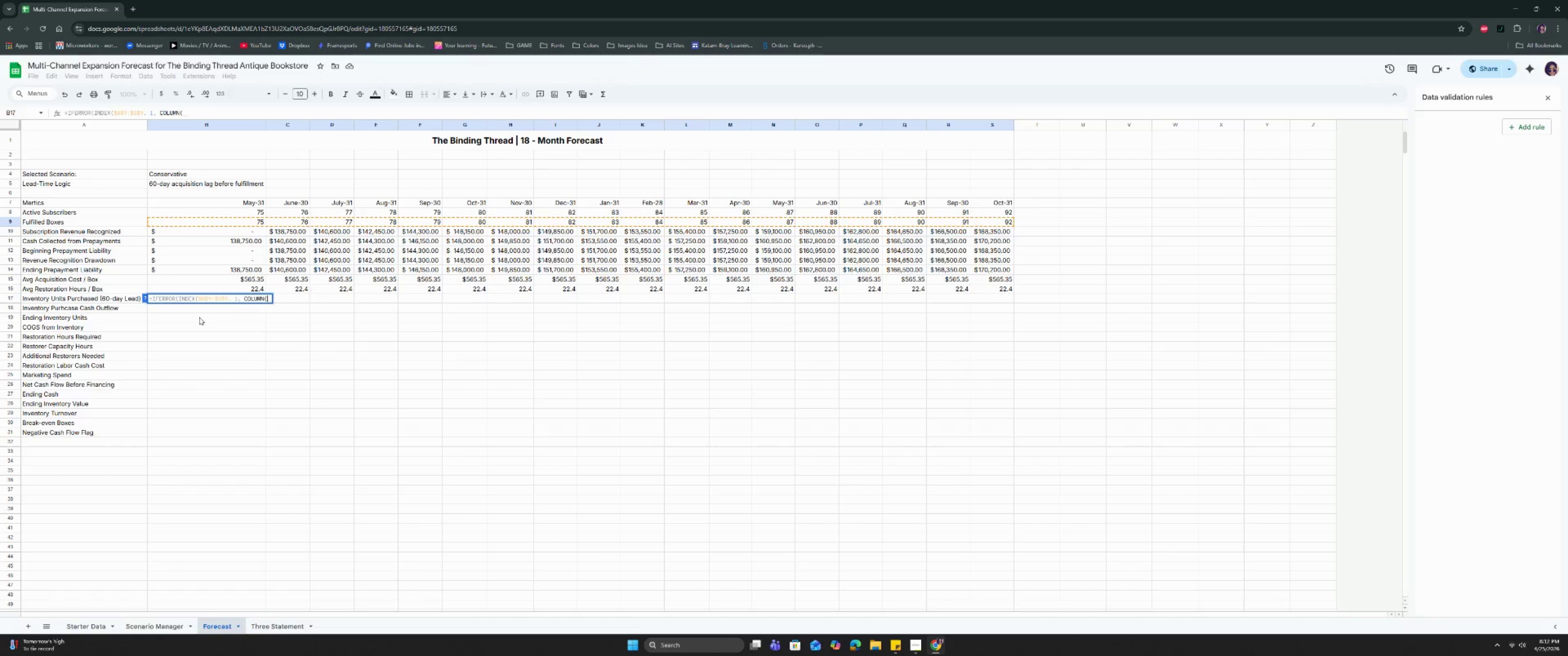 
type()+2-COUM)
key(Backspace)
key(Backspace)
type(KU)
key(Backspace)
key(Backspace)
type(U)
 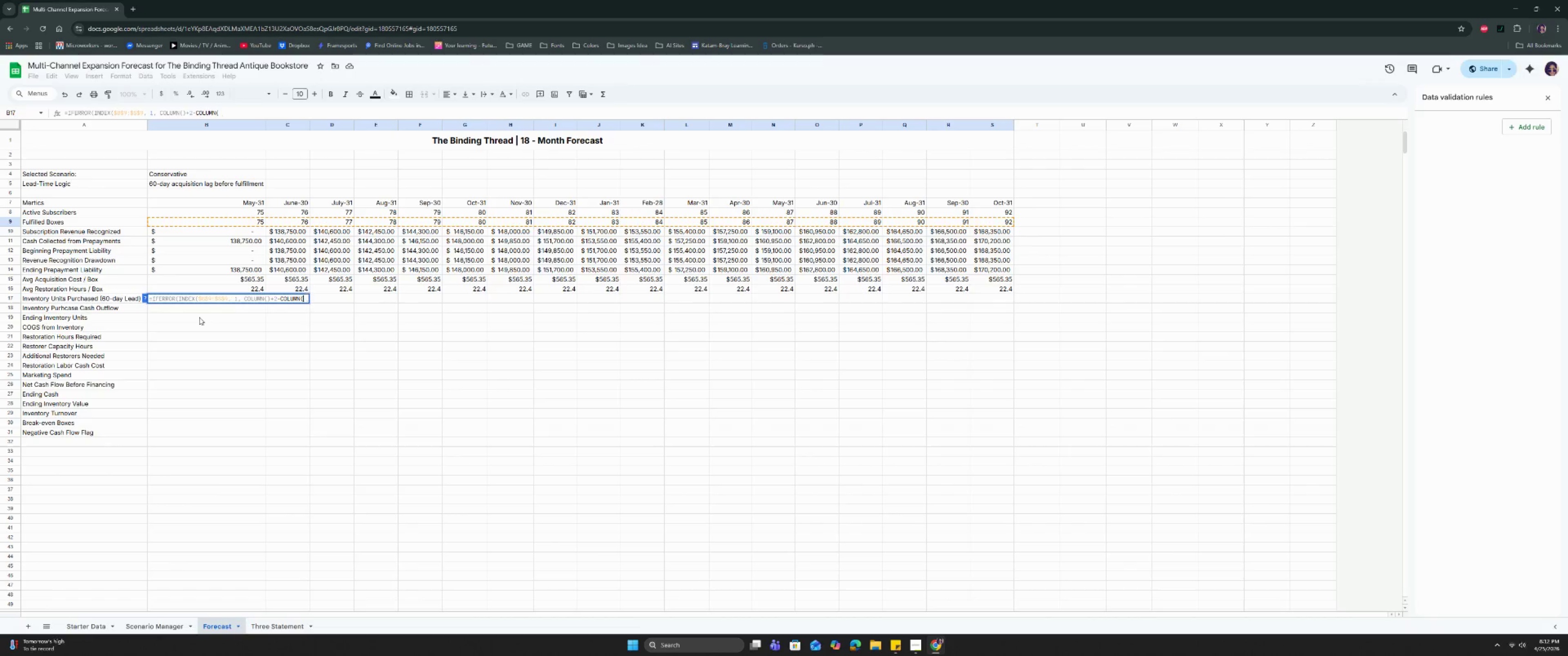 
 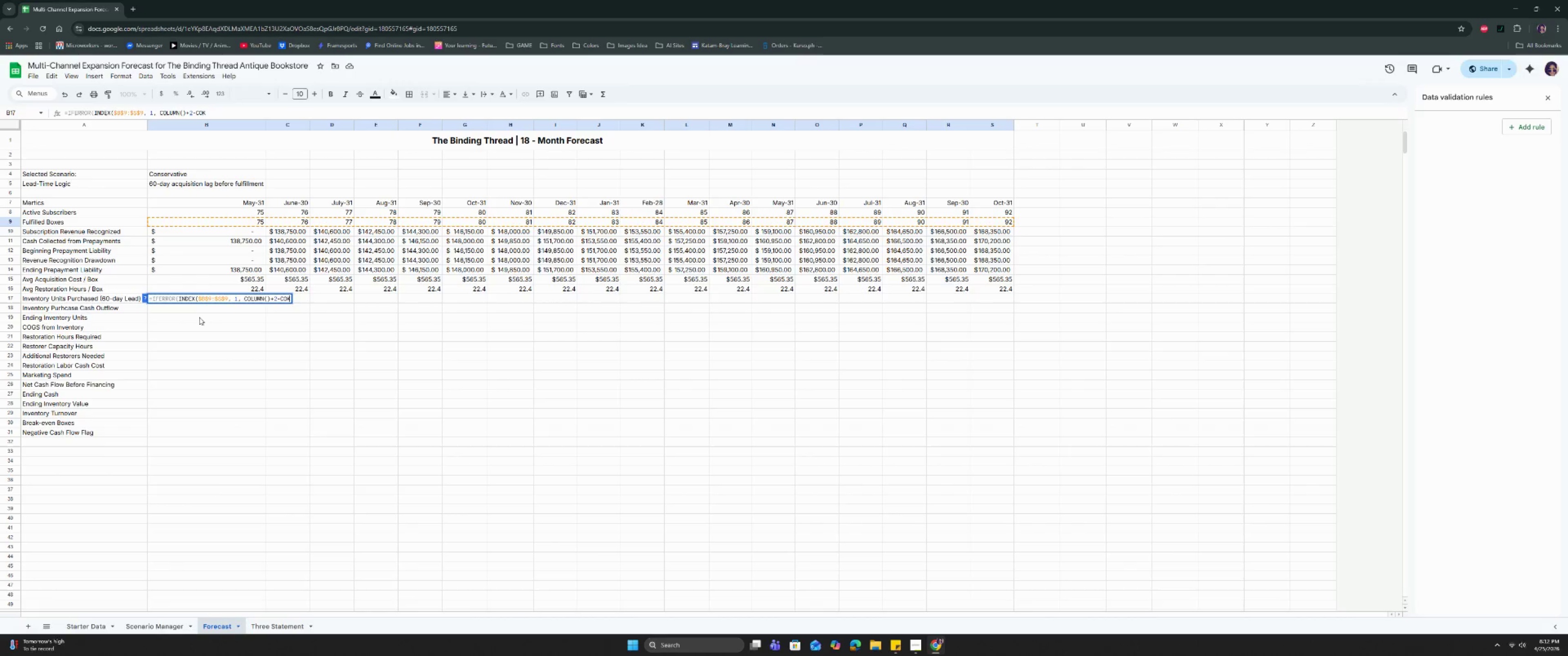 
hold_key(key=L, duration=0.35)
 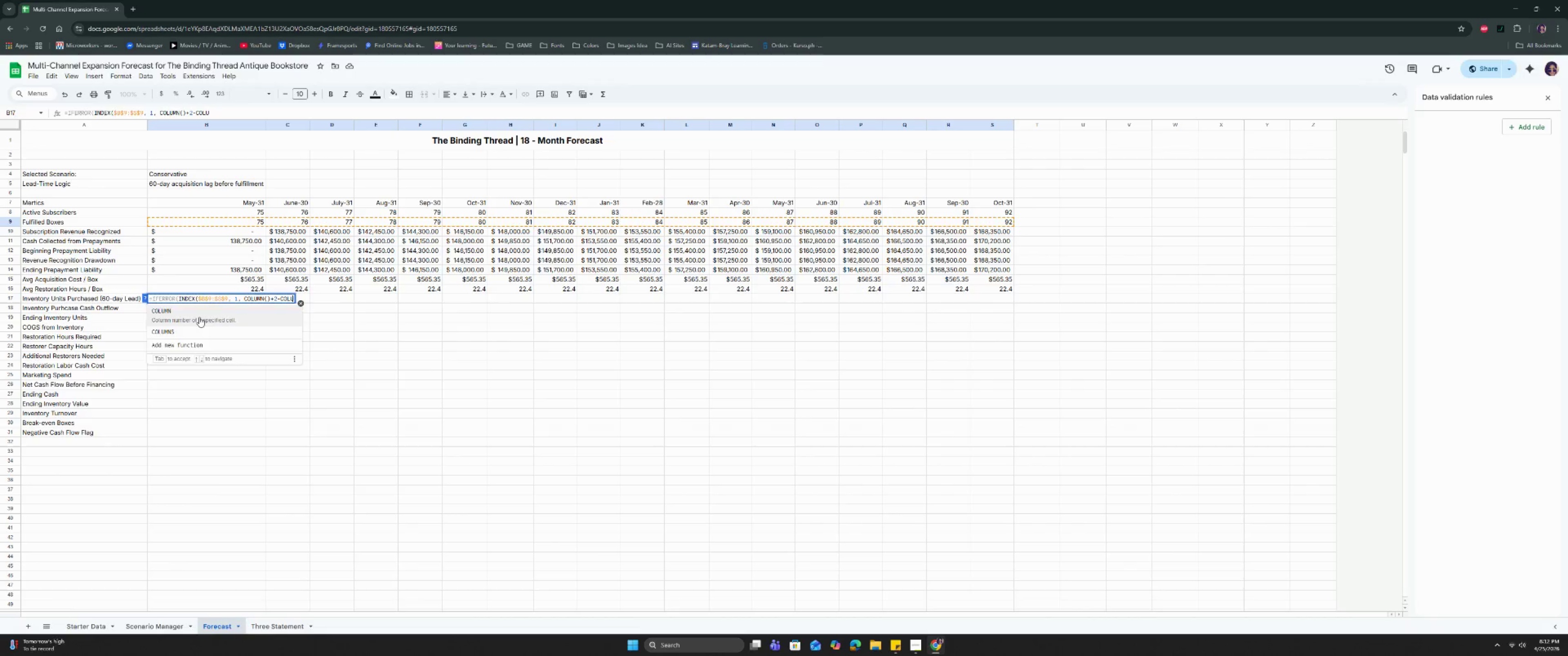 
key(Enter)
 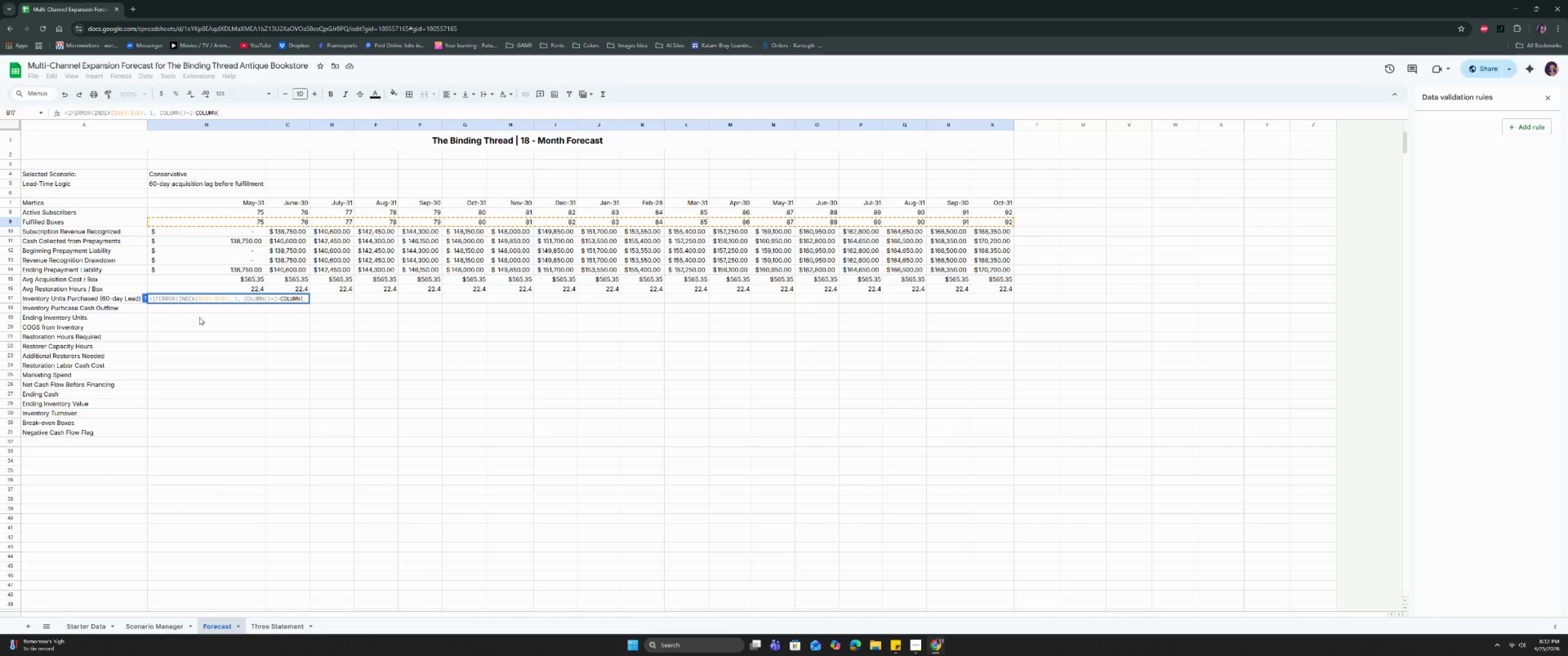 
hold_key(key=ShiftRight, duration=0.81)
 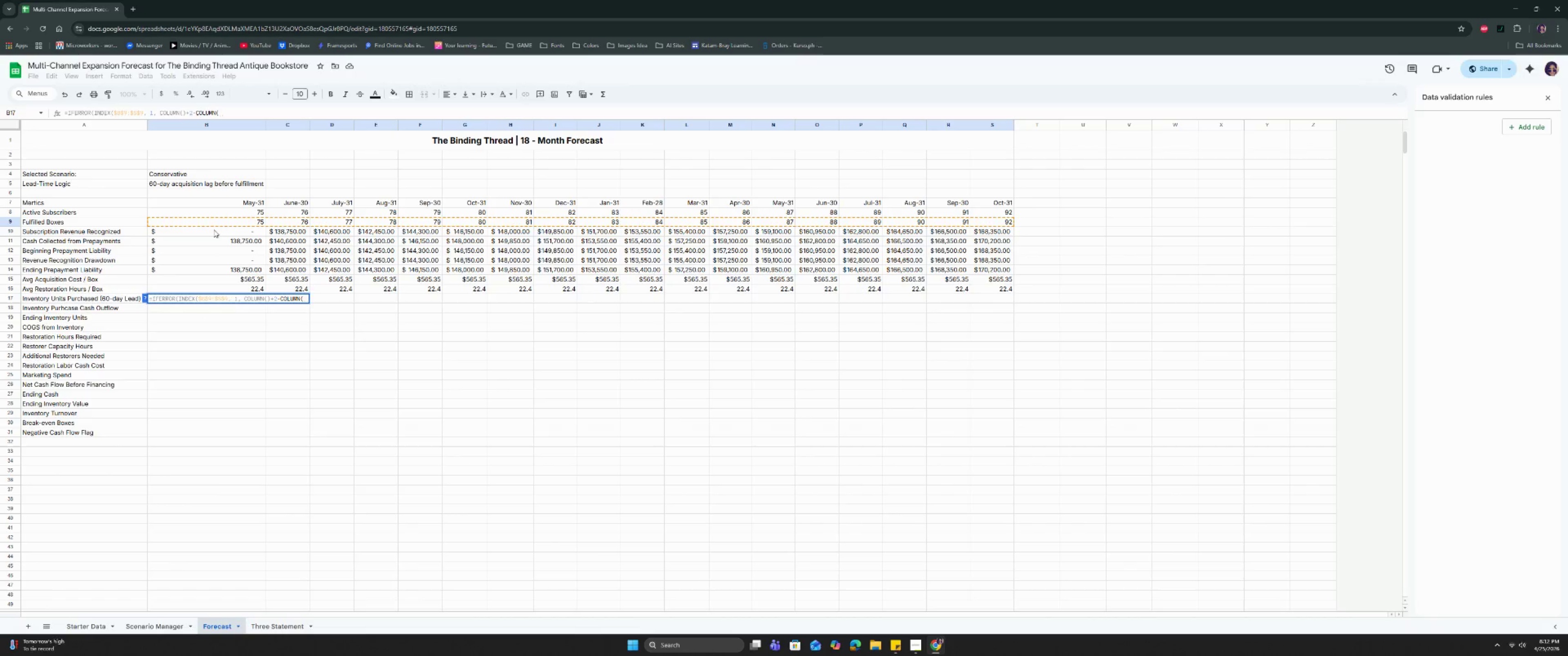 
left_click([213, 222])
 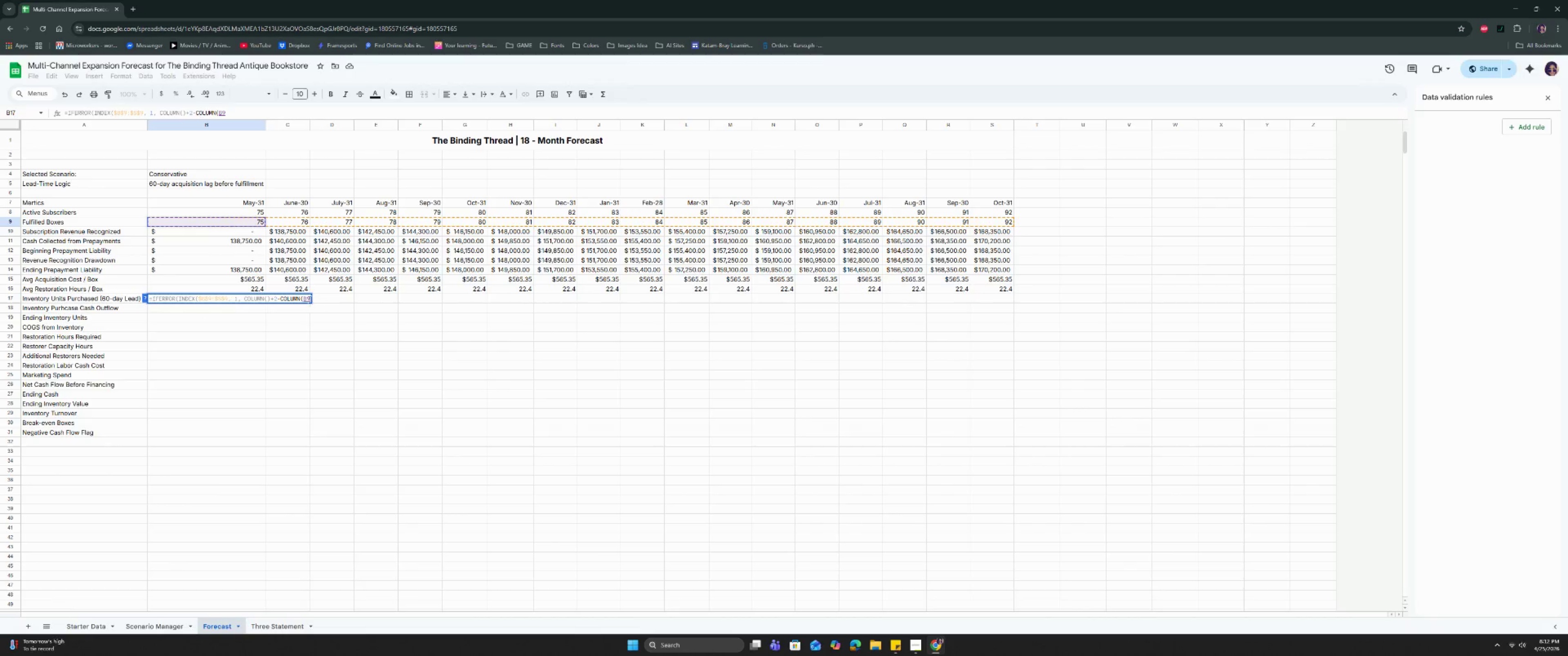 
left_click([303, 295])
 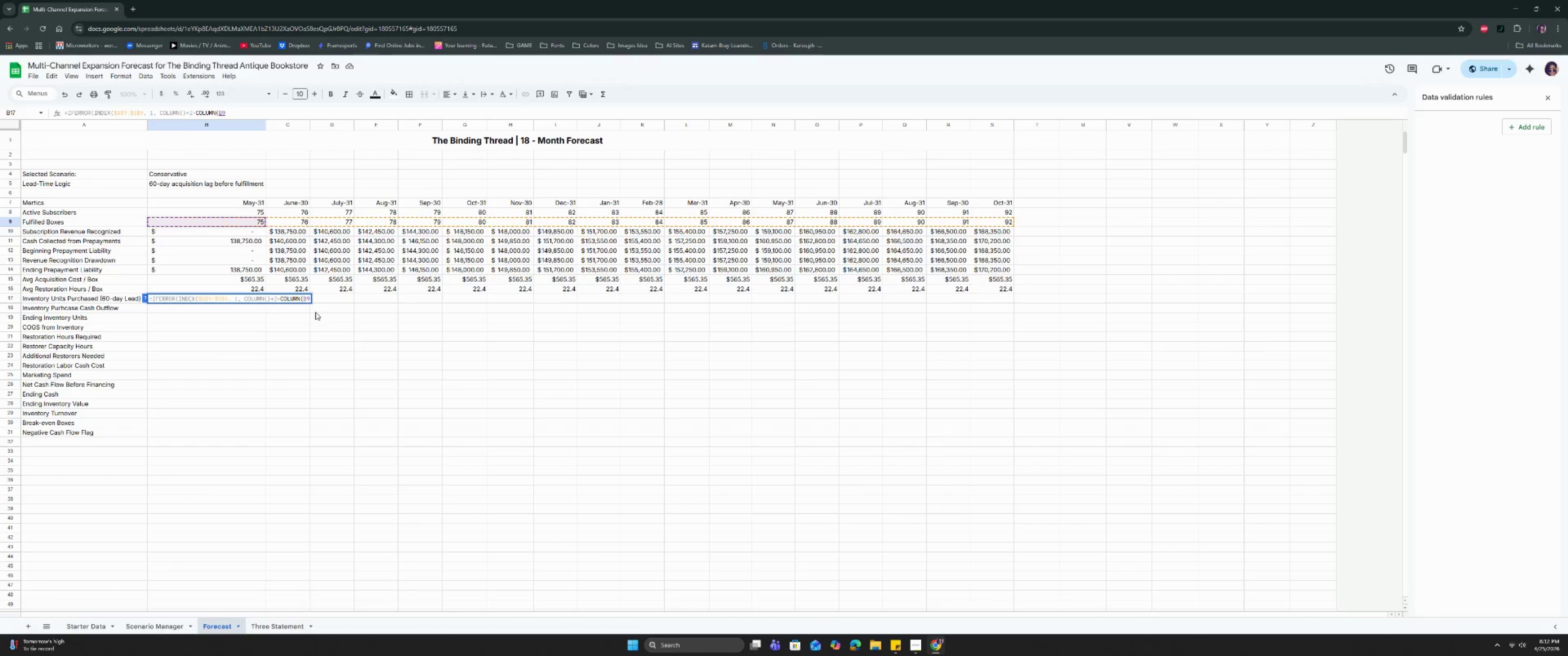 
key(Shift+ShiftRight)
 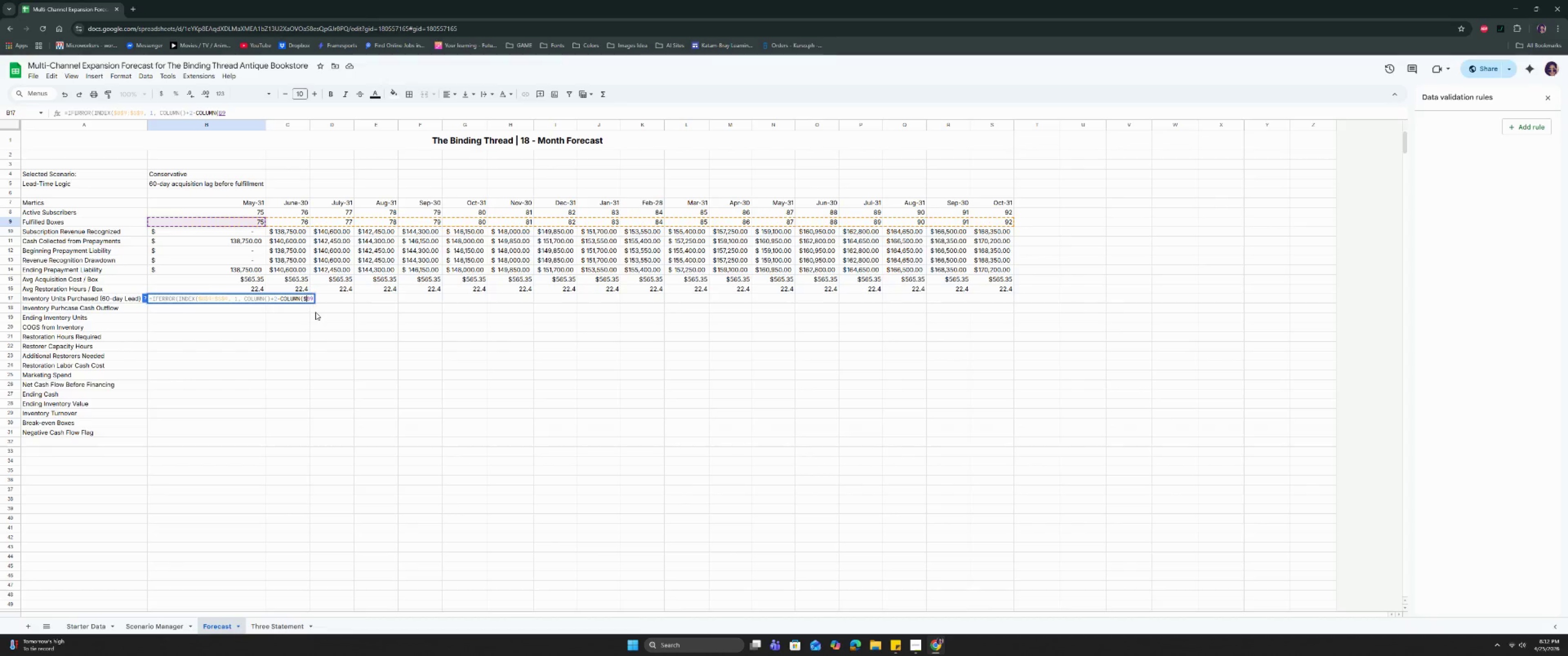 
key(Shift+4)
 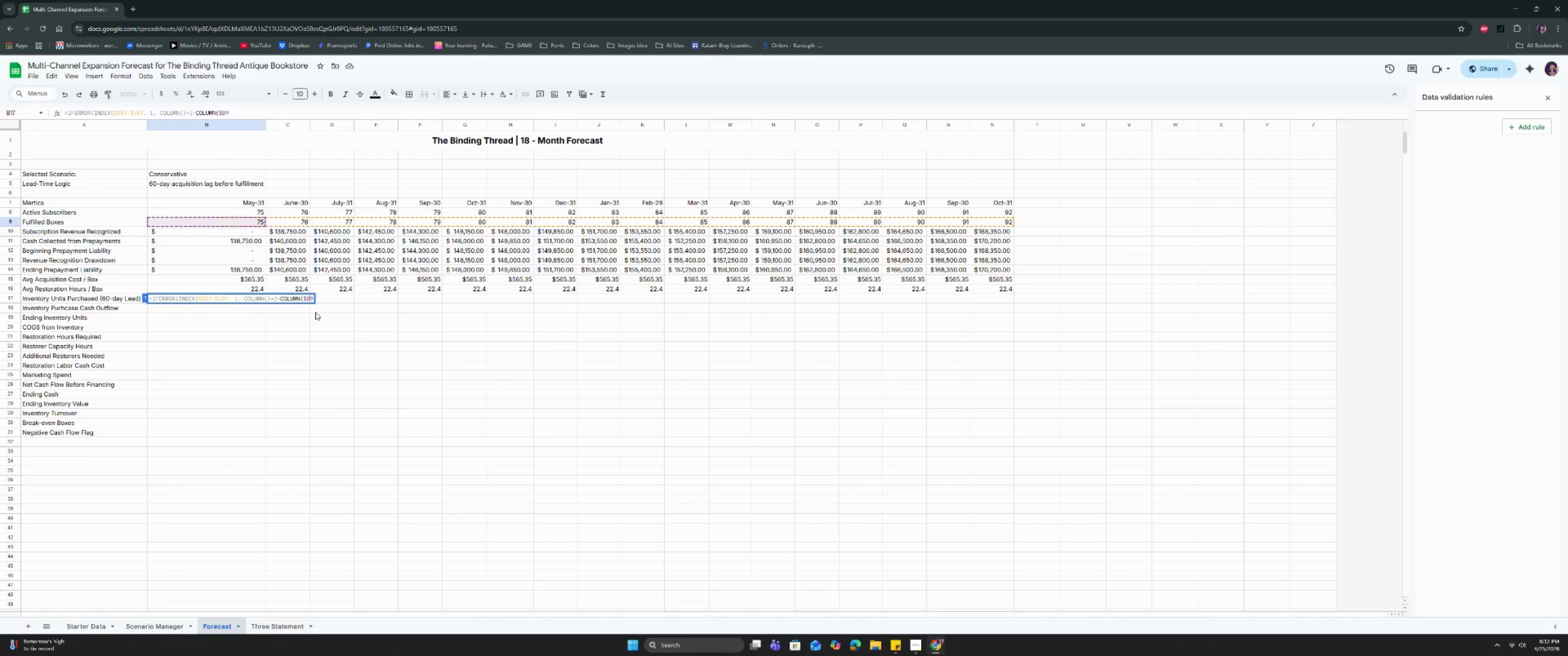 
key(ArrowRight)
 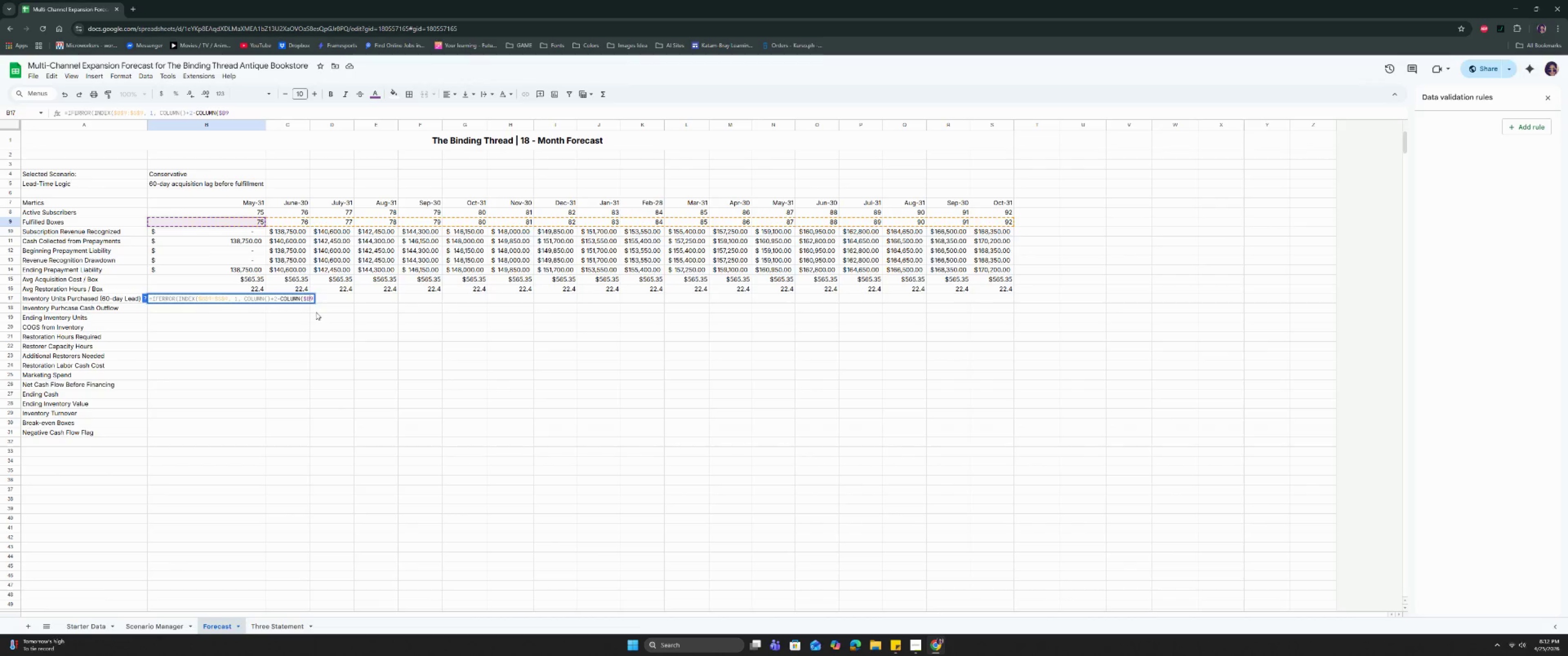 
key(Shift+ShiftRight)
 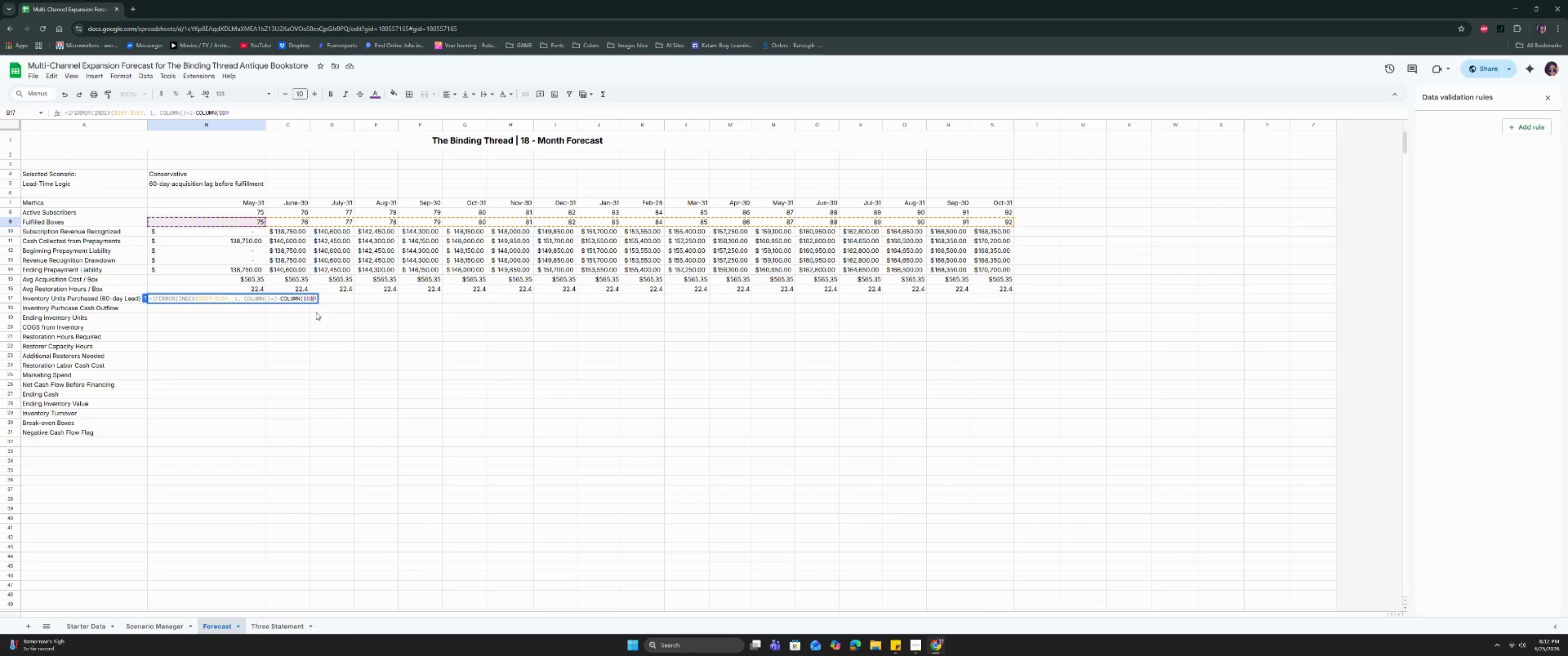 
key(Shift+4)
 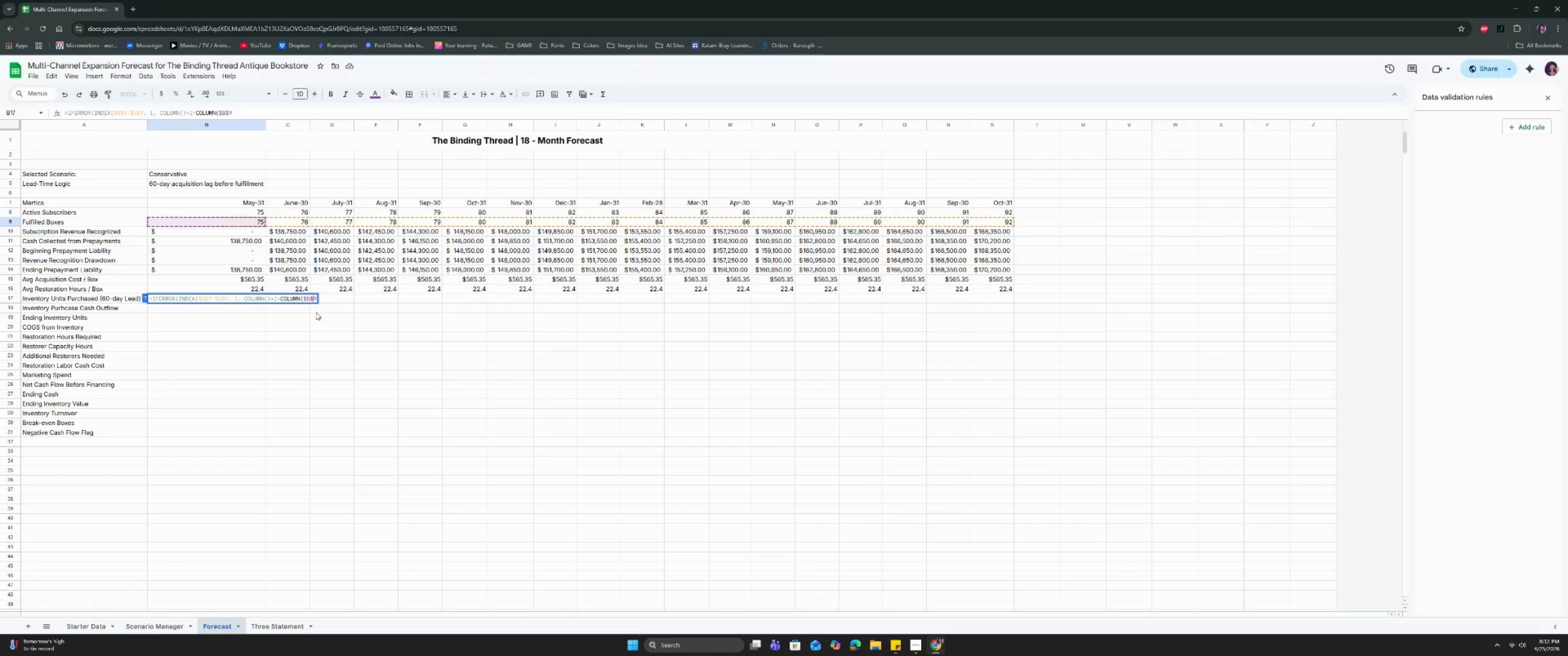 
key(ArrowRight)
 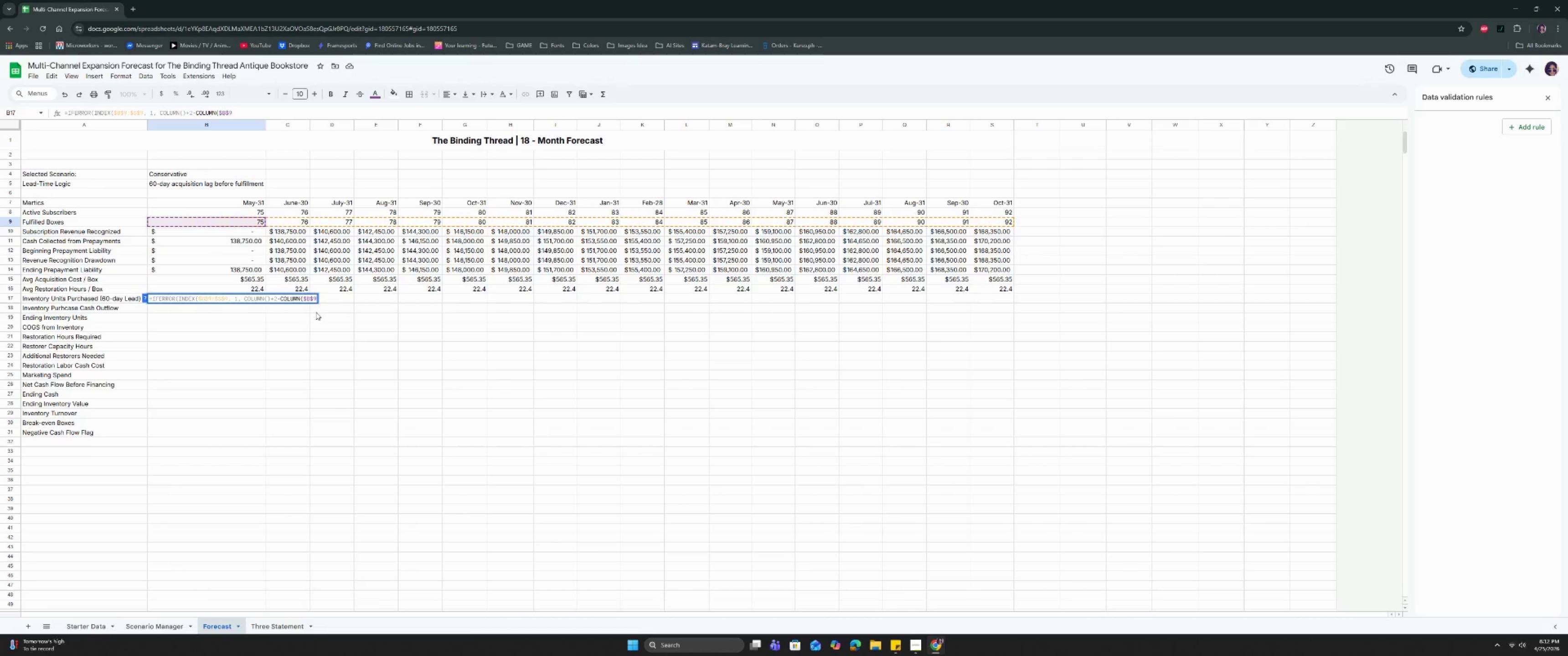 
type(__)
key(Backspace)
key(Backspace)
type()),0))
 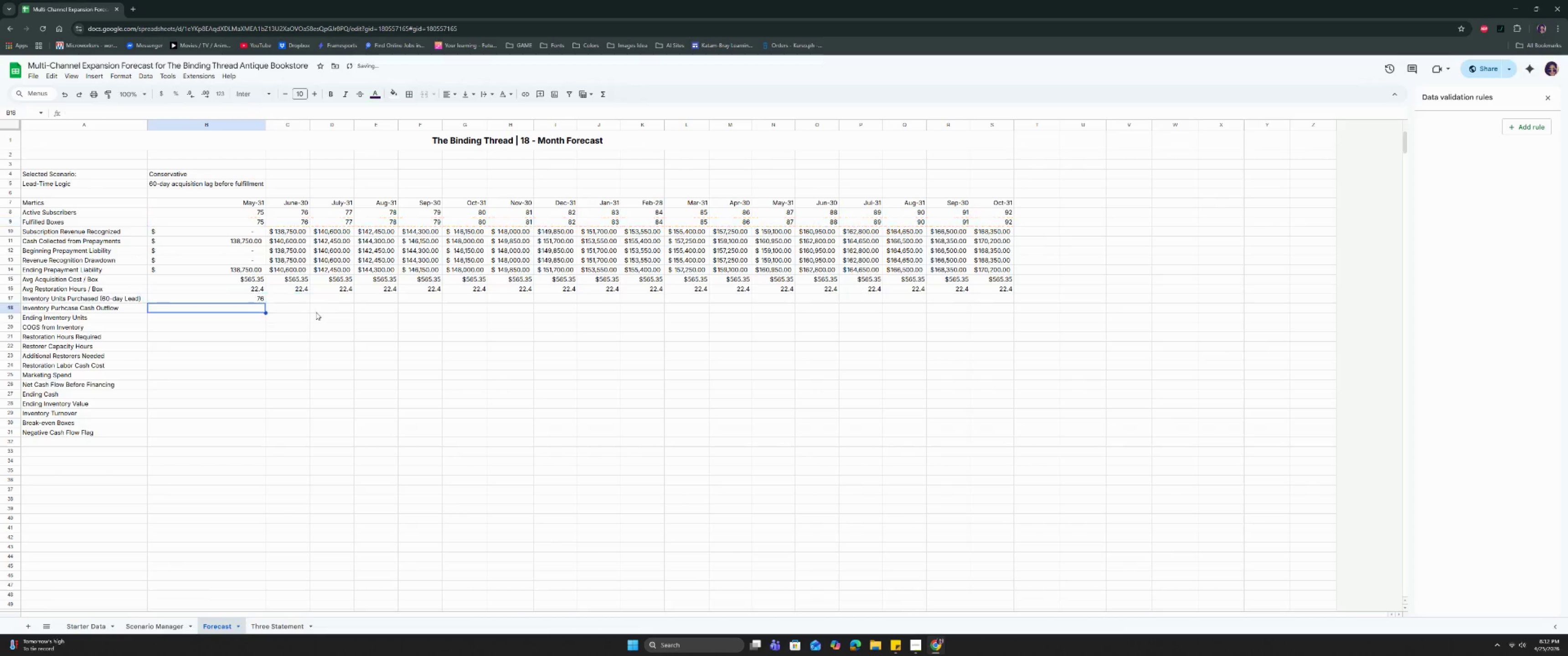 
 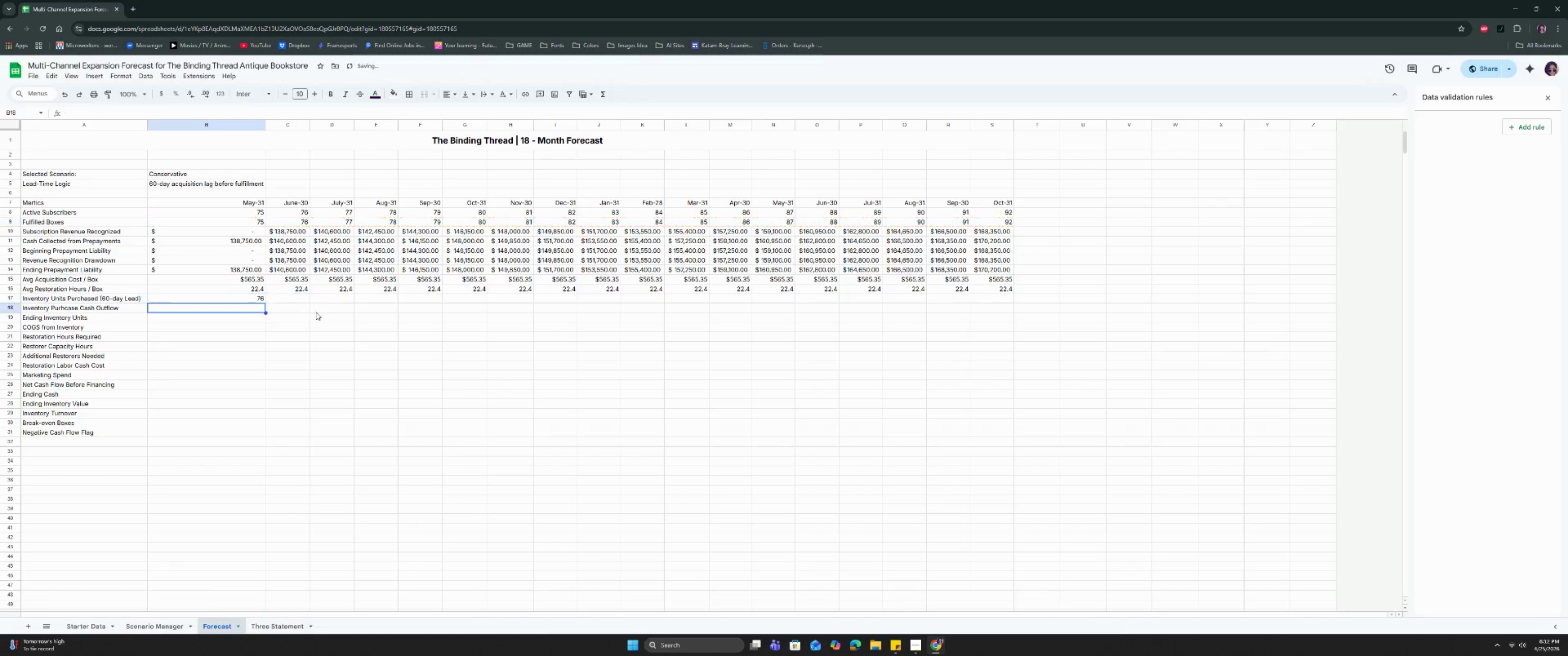 
key(Enter)
 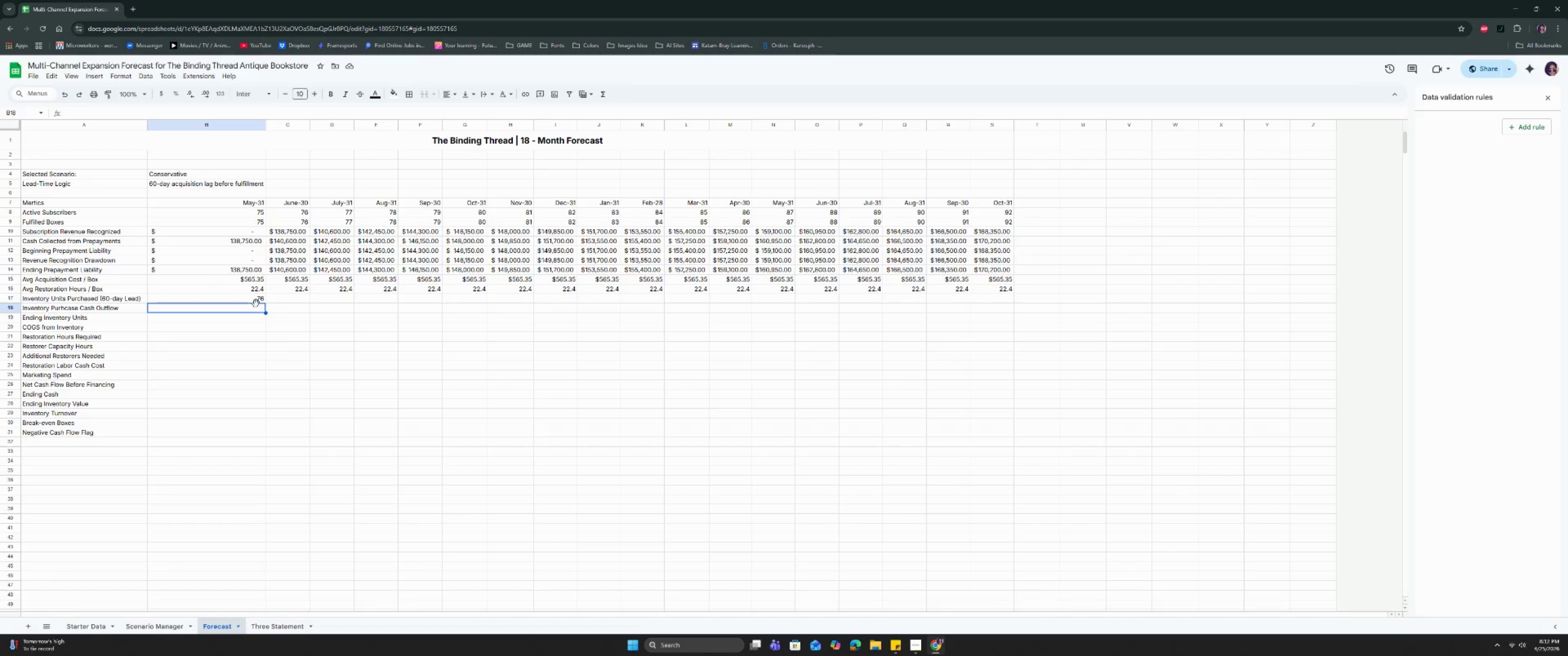 
wait(13.77)
 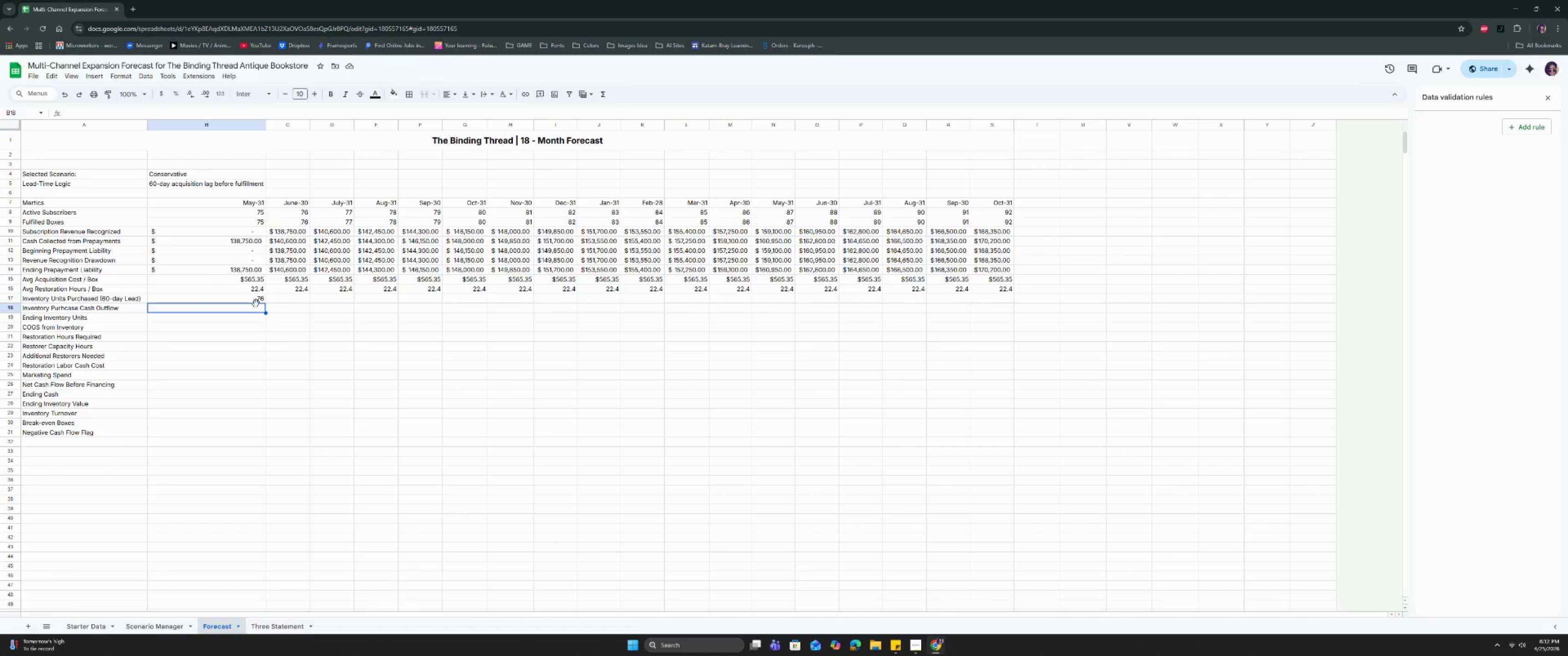 
left_click([258, 297])
 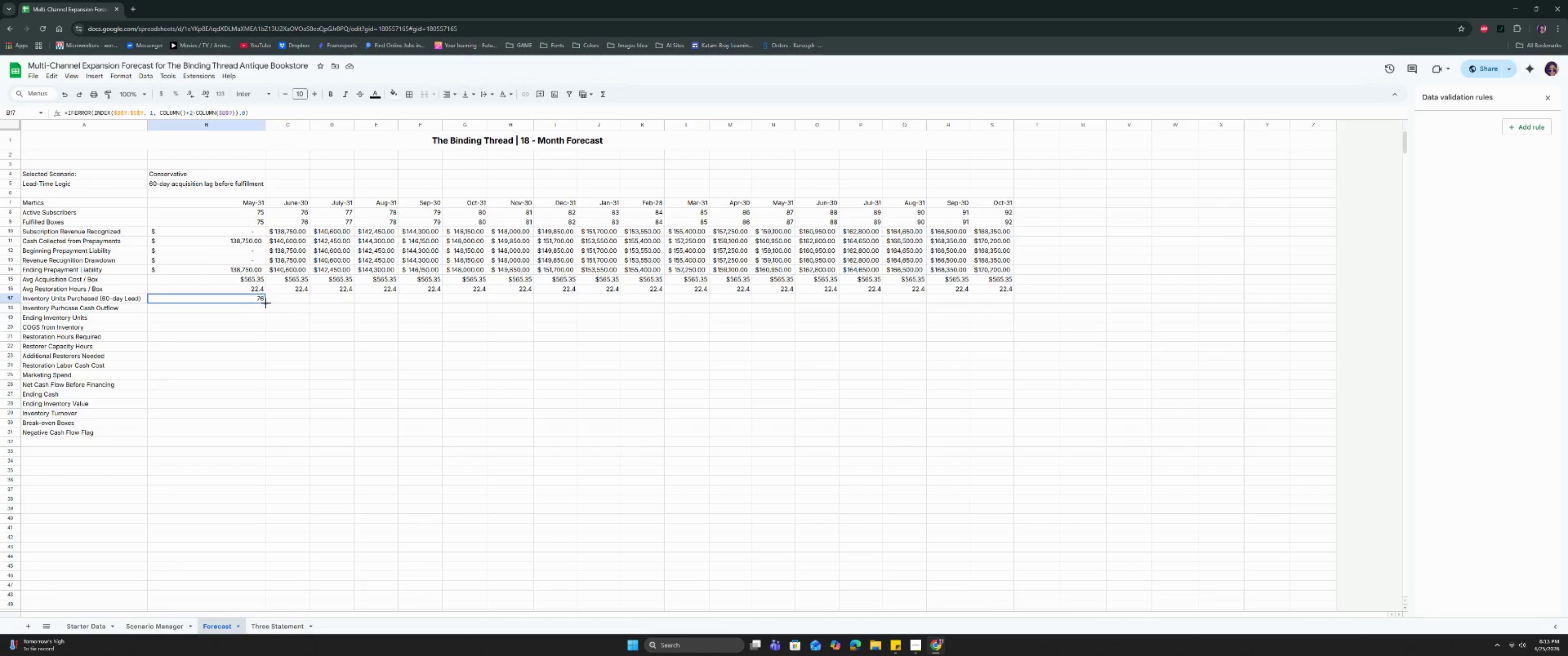 
left_click_drag(start_coordinate=[266, 303], to_coordinate=[1003, 308])
 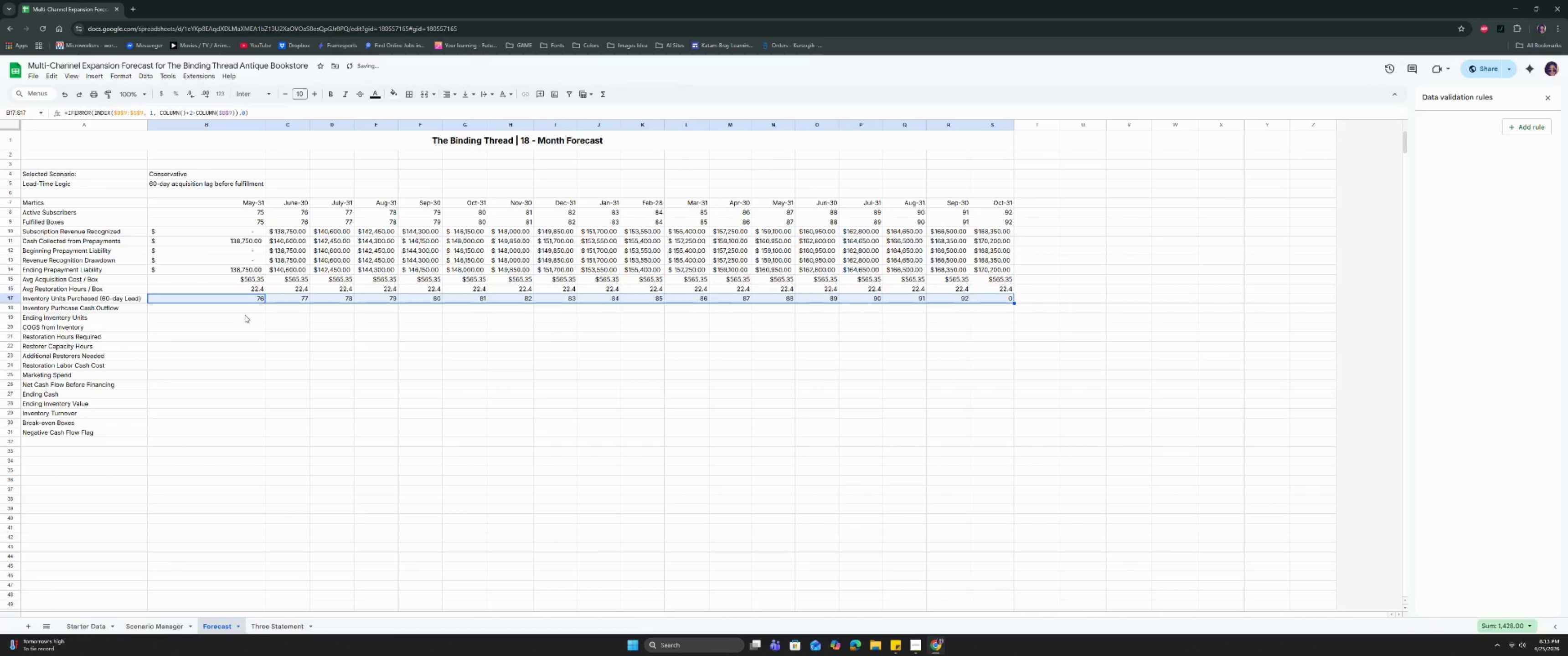 
left_click([242, 307])
 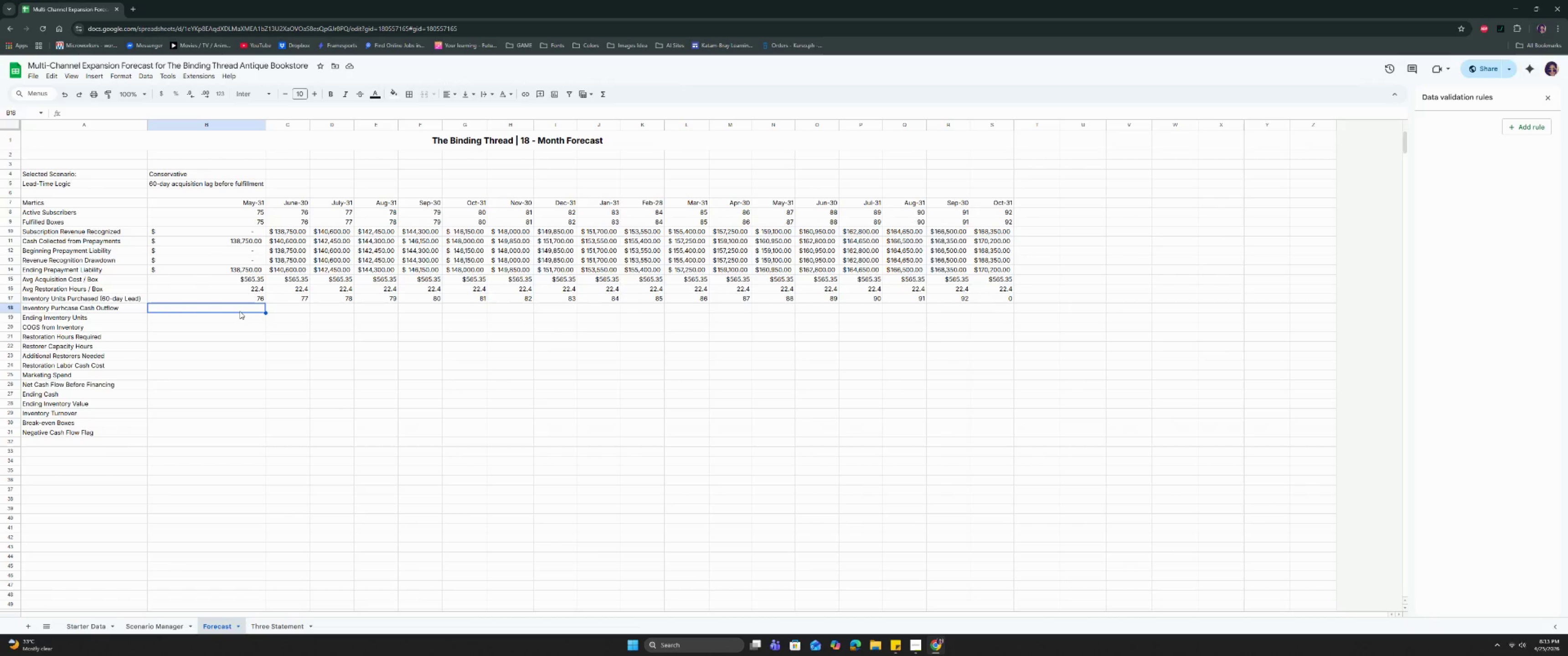 
wait(7.83)
 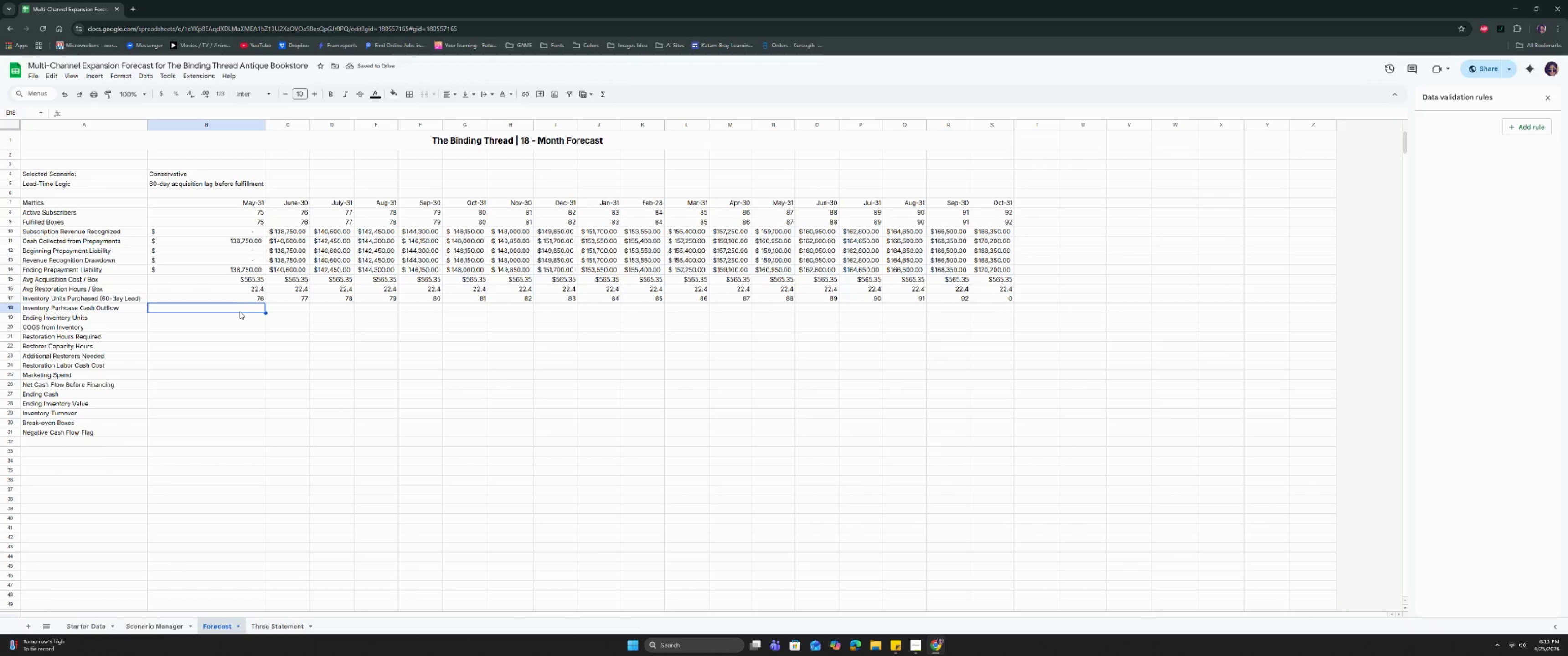 
left_click([985, 300])
 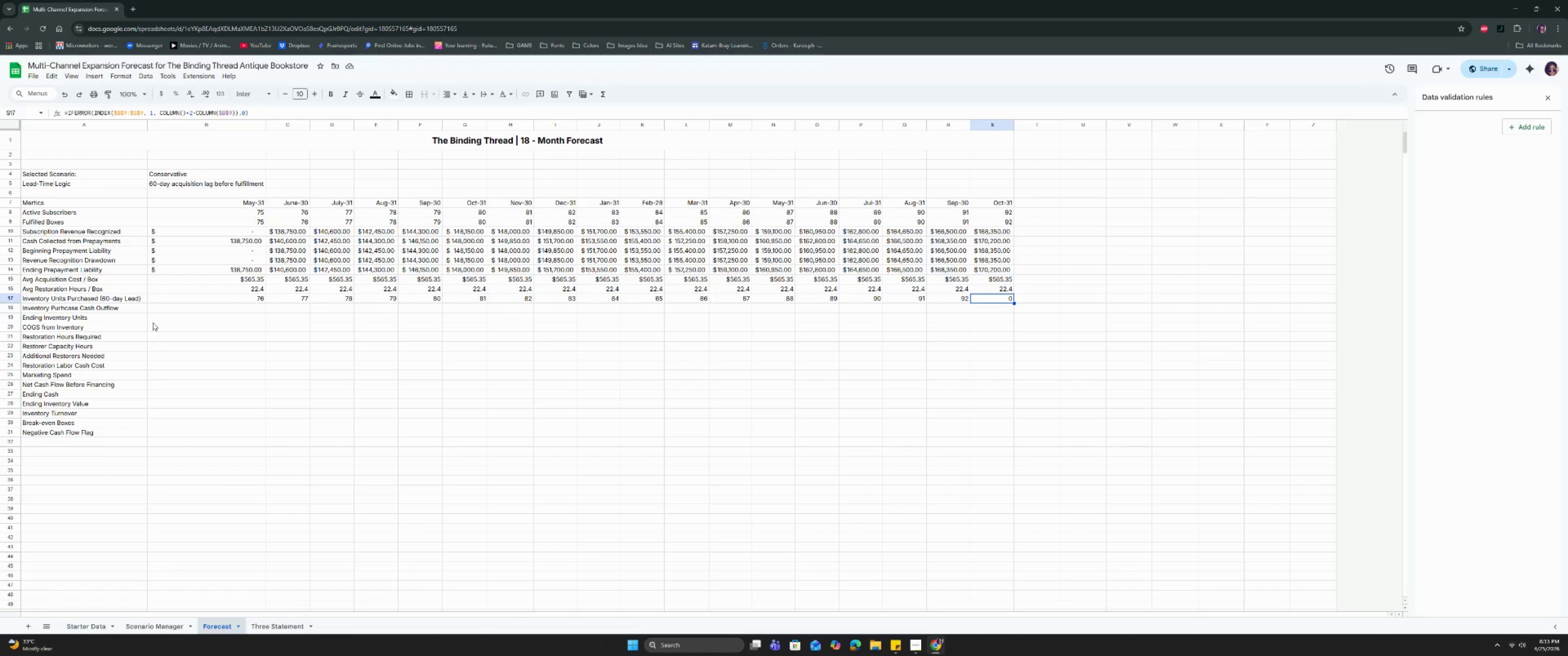 
left_click([214, 314])
 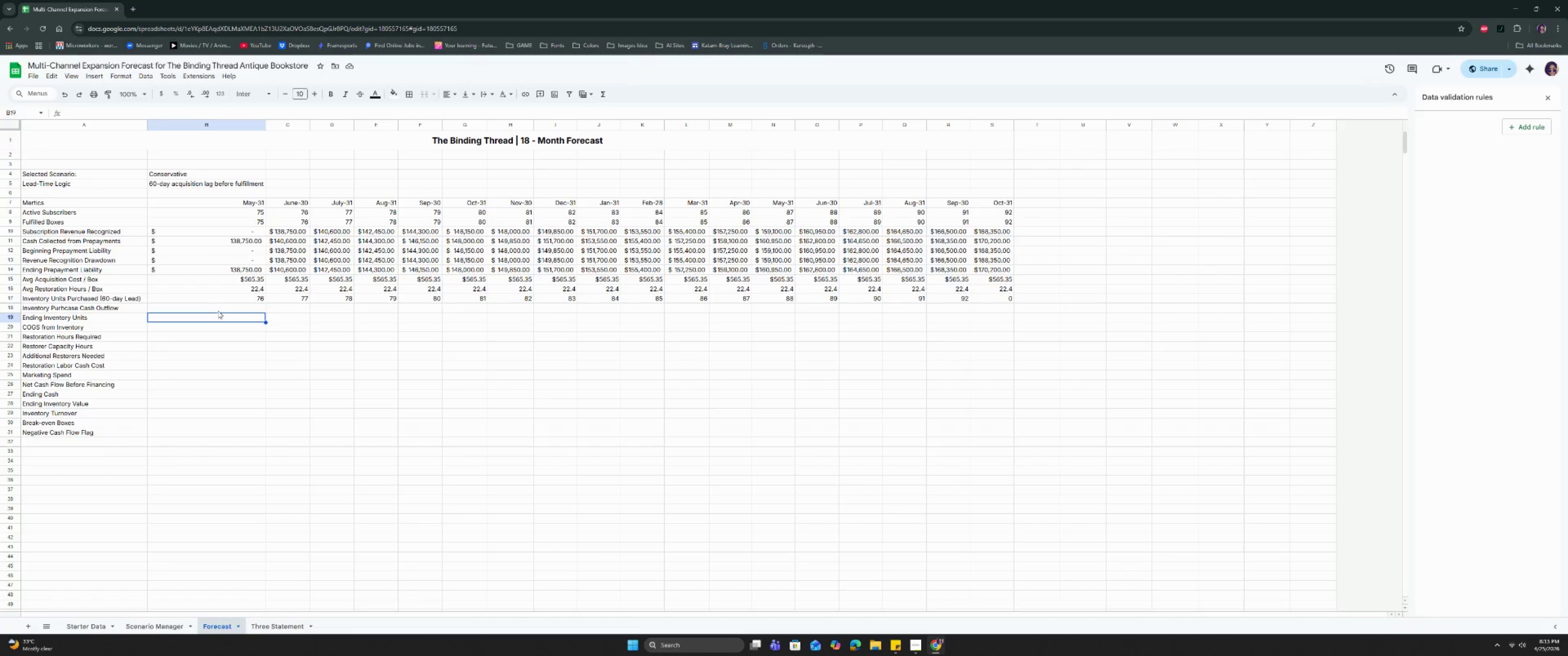 
left_click([218, 310])
 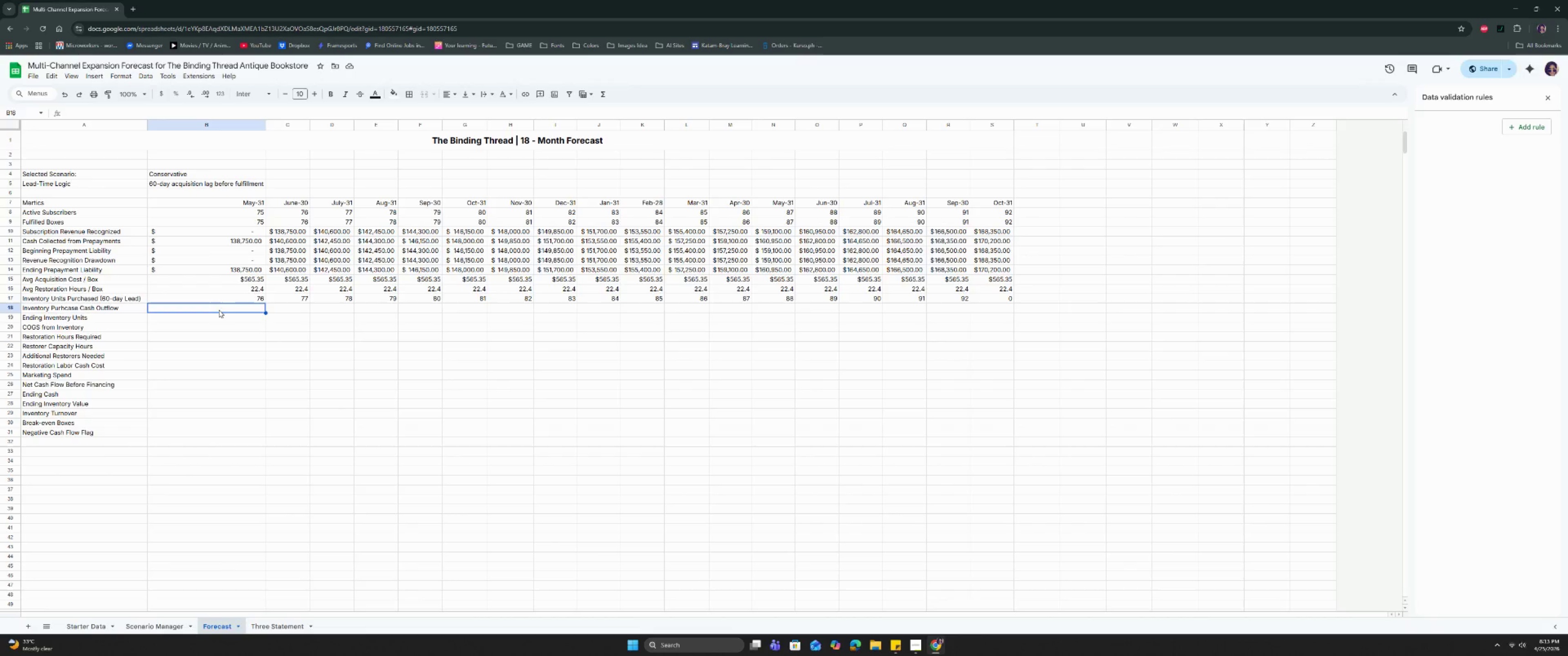 
type(=IFER)
 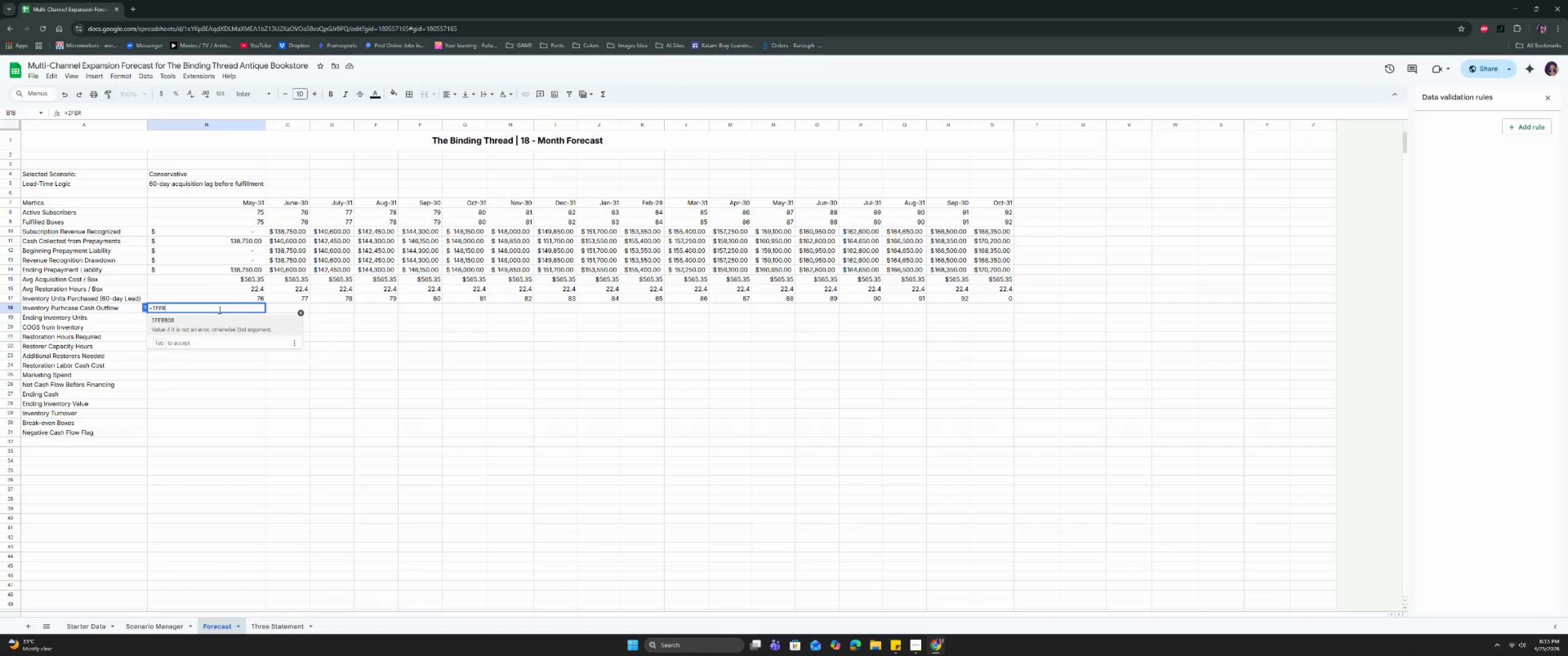 
key(Enter)
 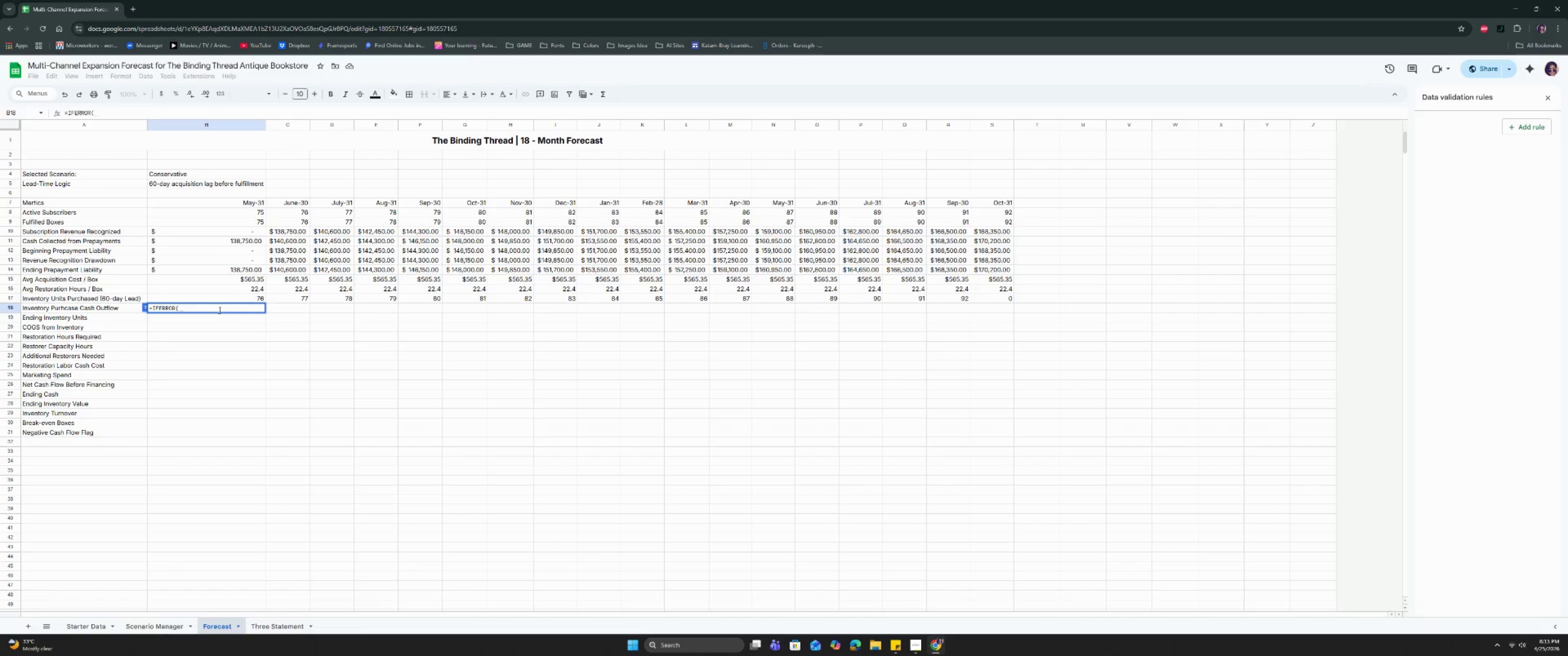 
wait(14.23)
 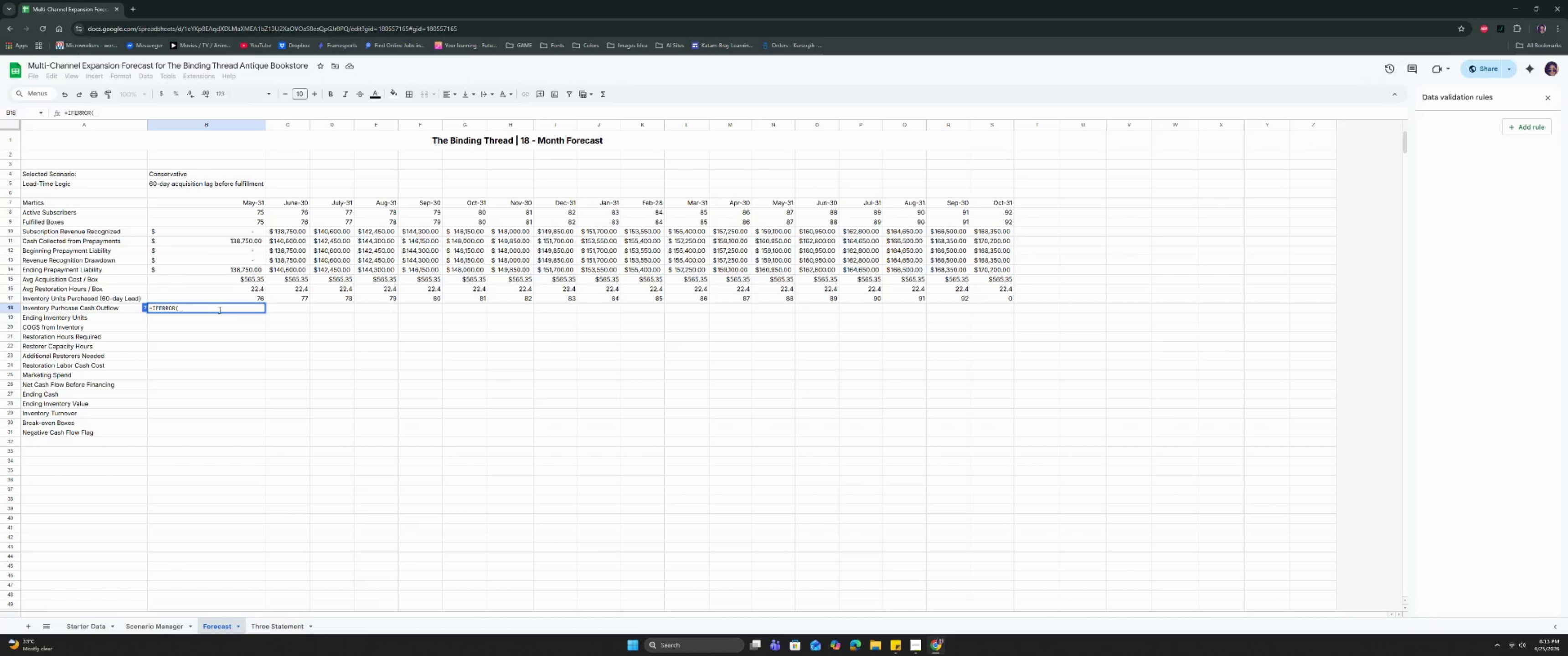 
left_click([244, 281])
 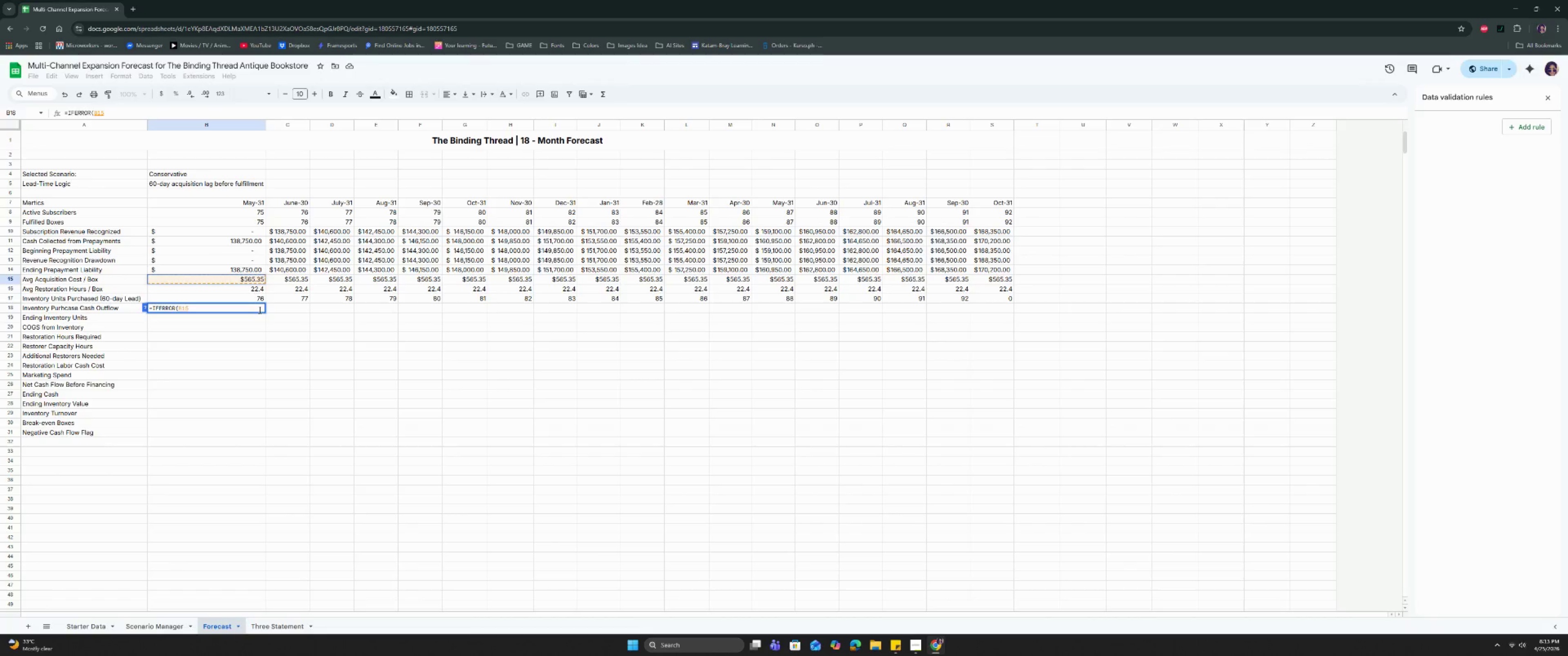 
key(Space)
 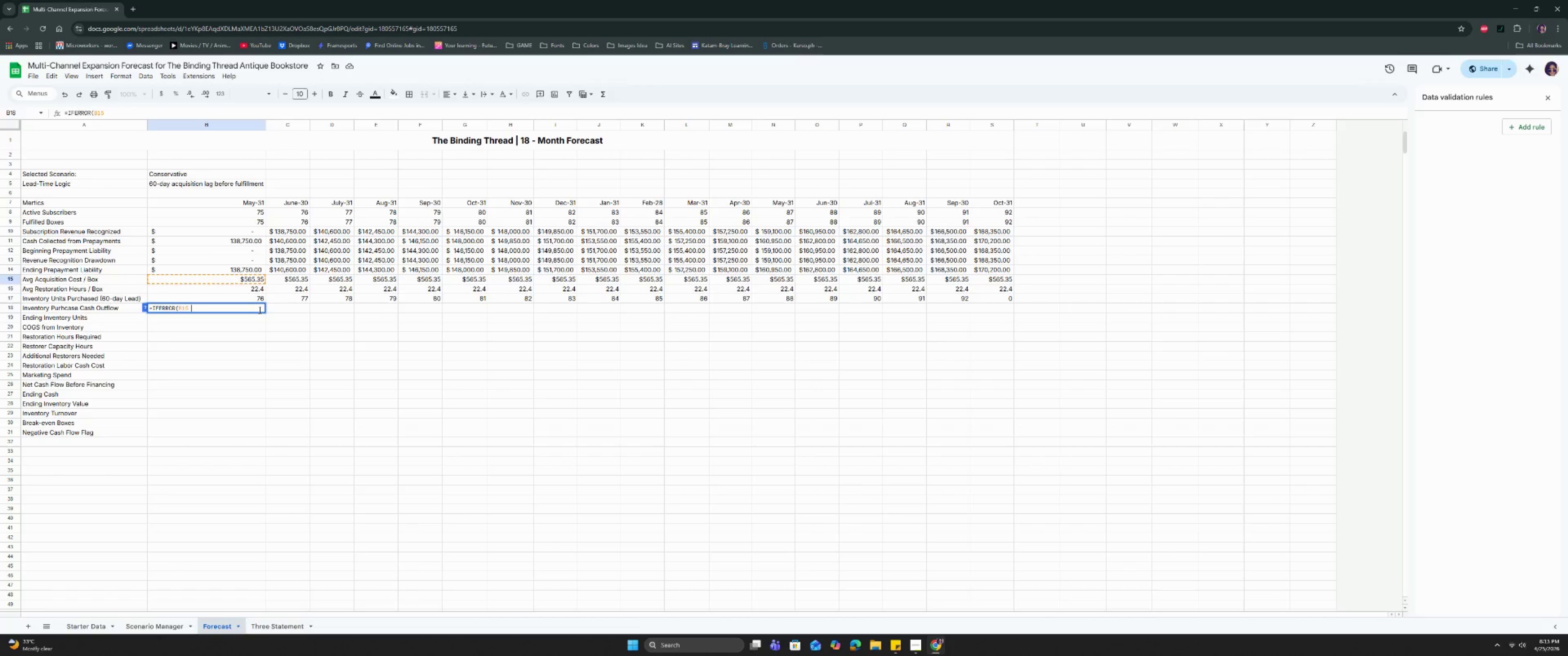 
key(Shift+8)
 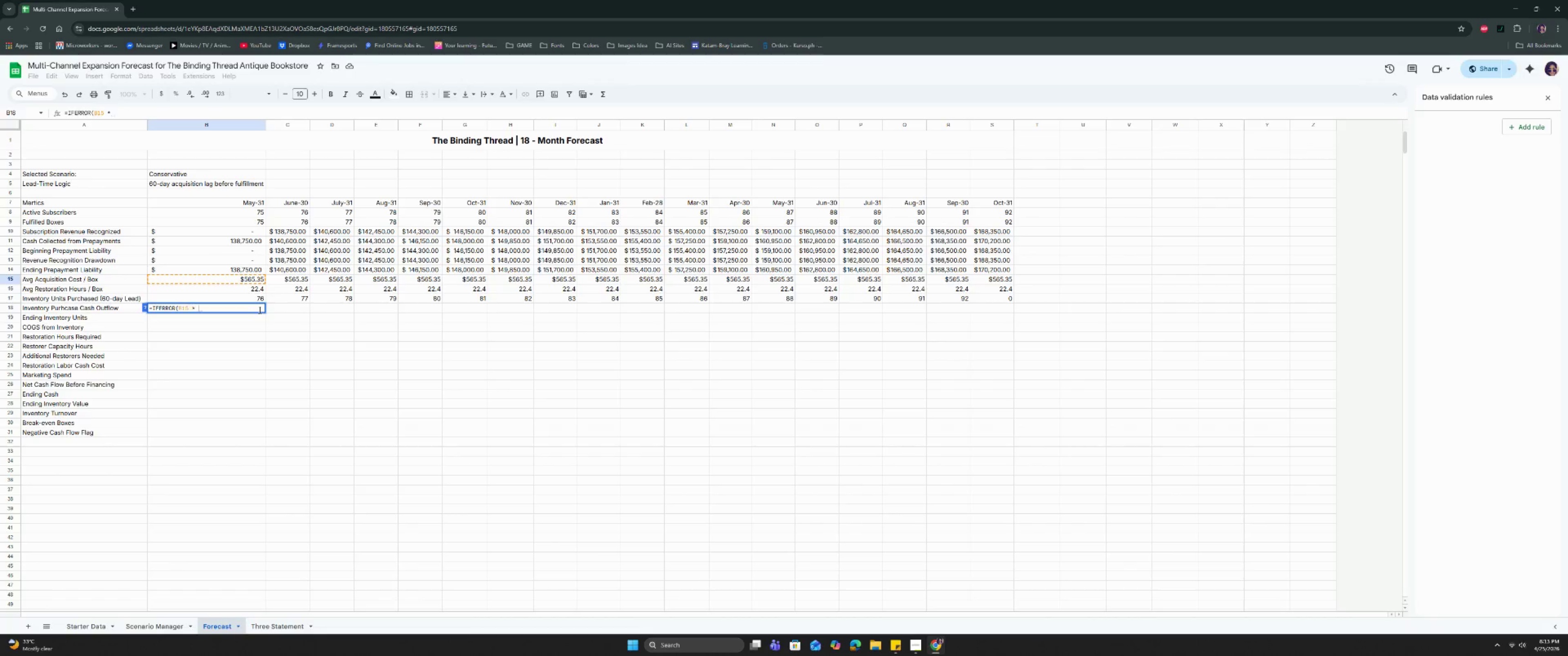 
key(Space)
 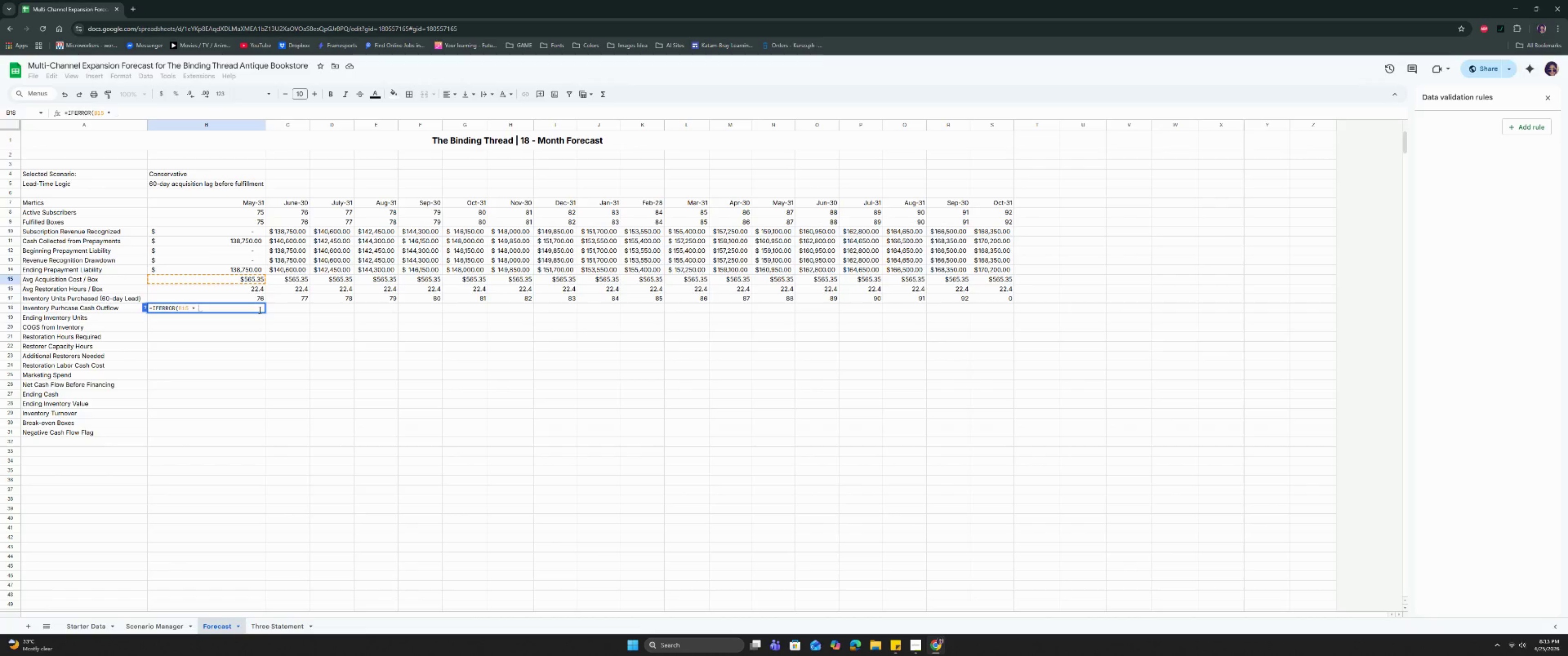 
key(Backspace)
 